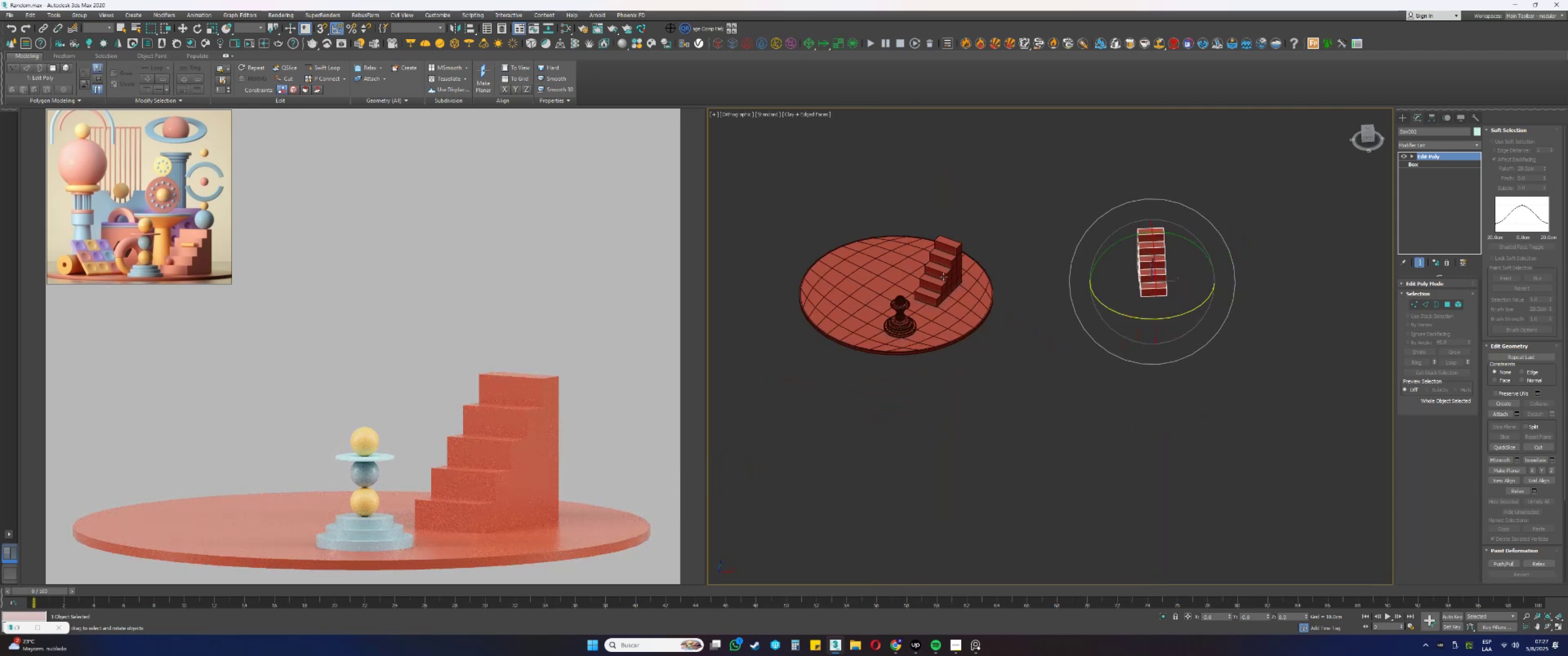 
scroll: coordinate [948, 289], scroll_direction: up, amount: 2.0
 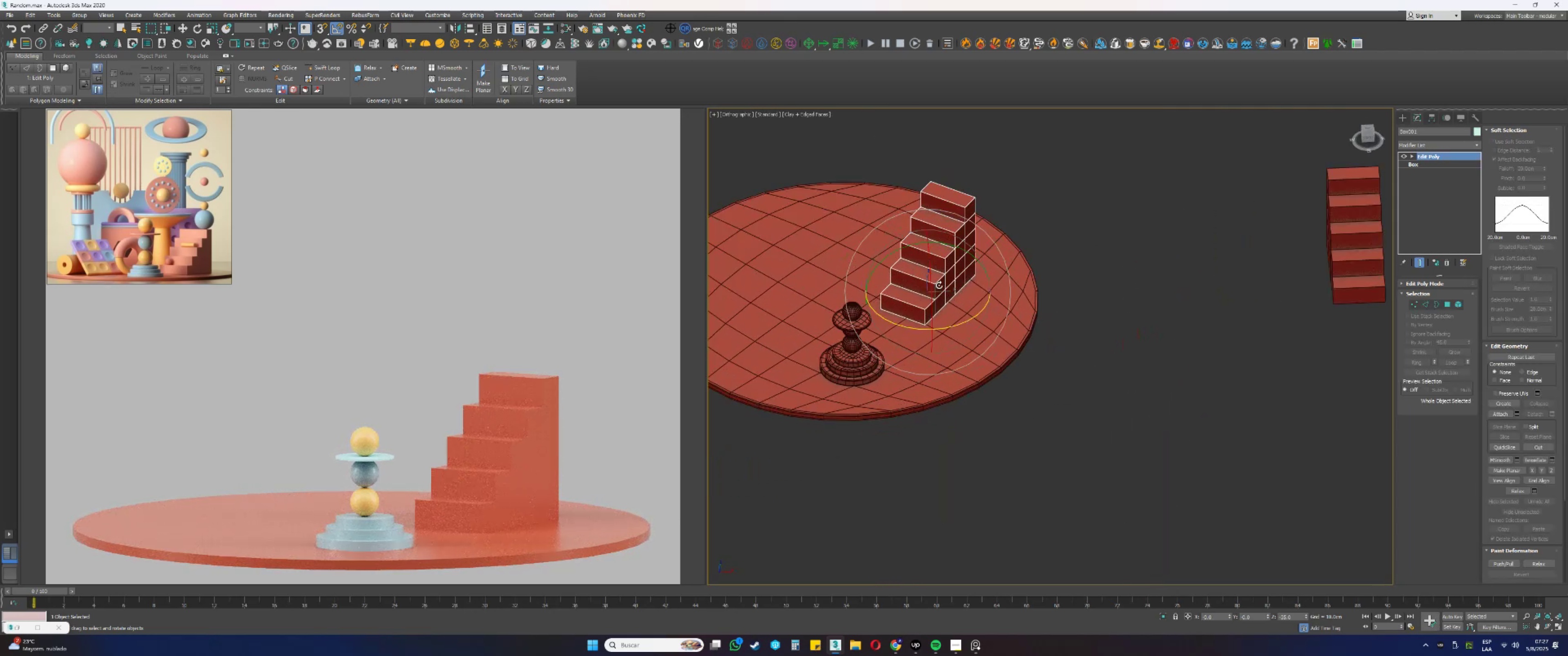 
hold_key(key=AltLeft, duration=0.71)
 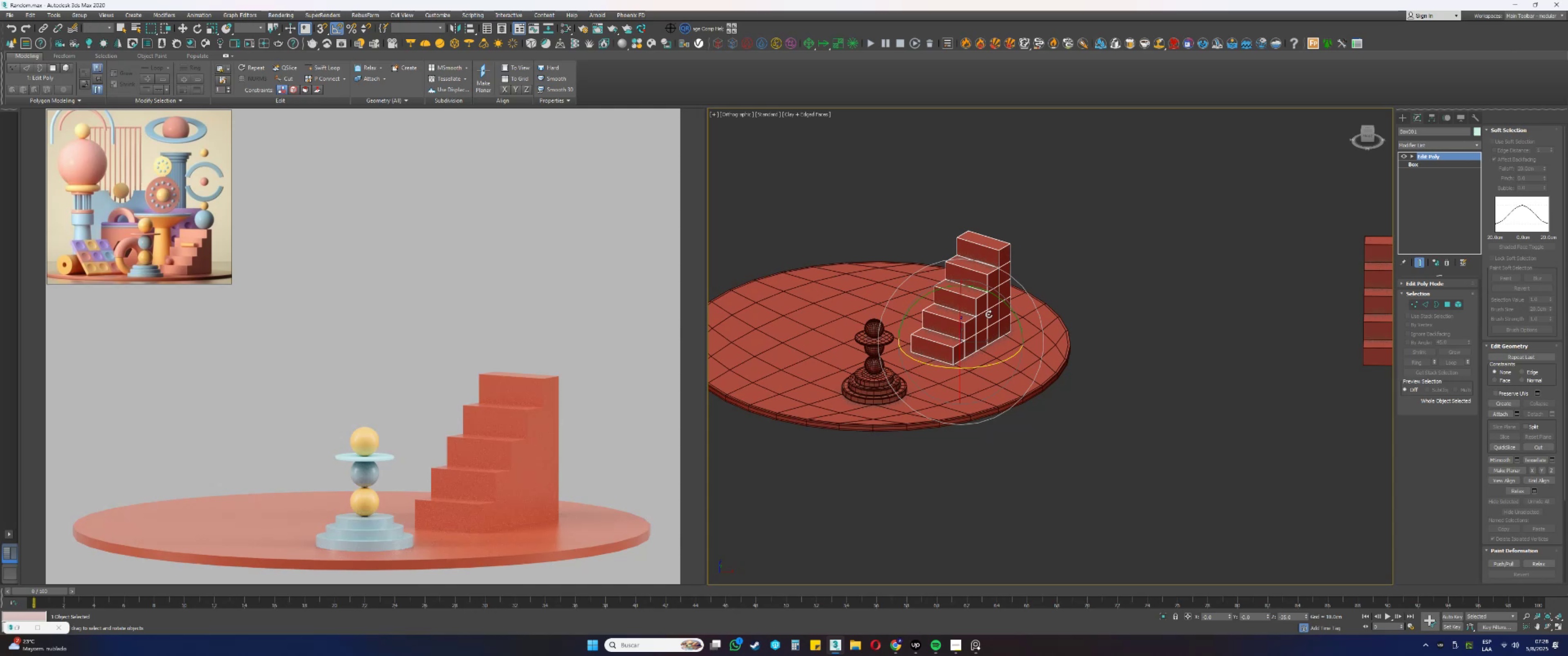 
key(R)
 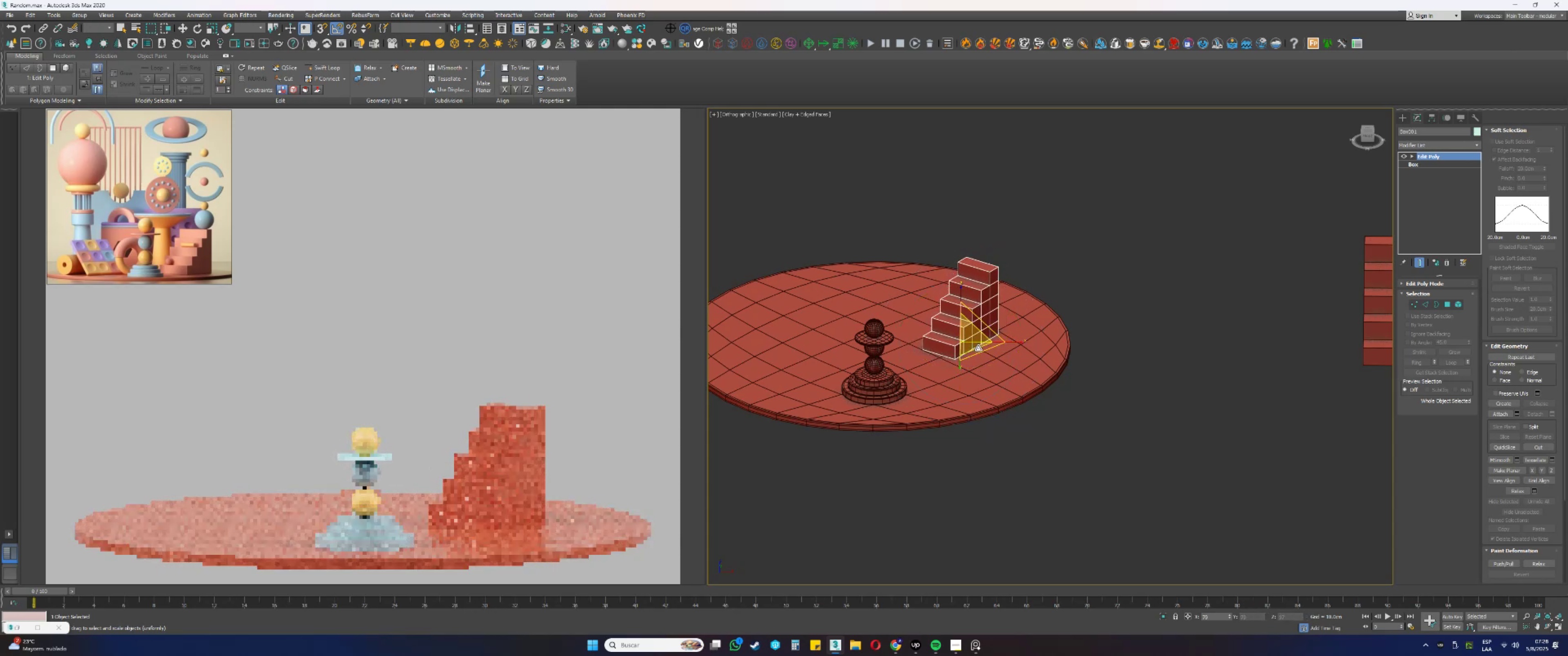 
key(W)
 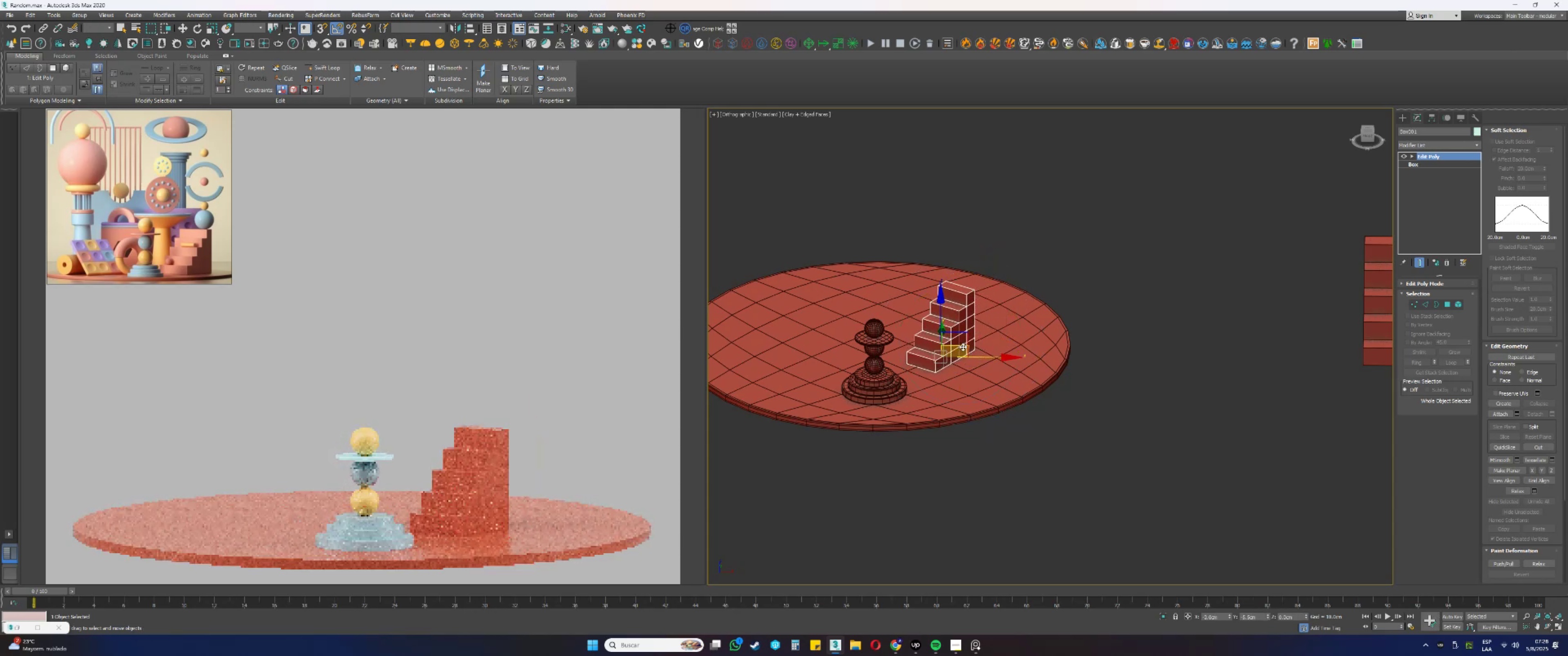 
wait(8.21)
 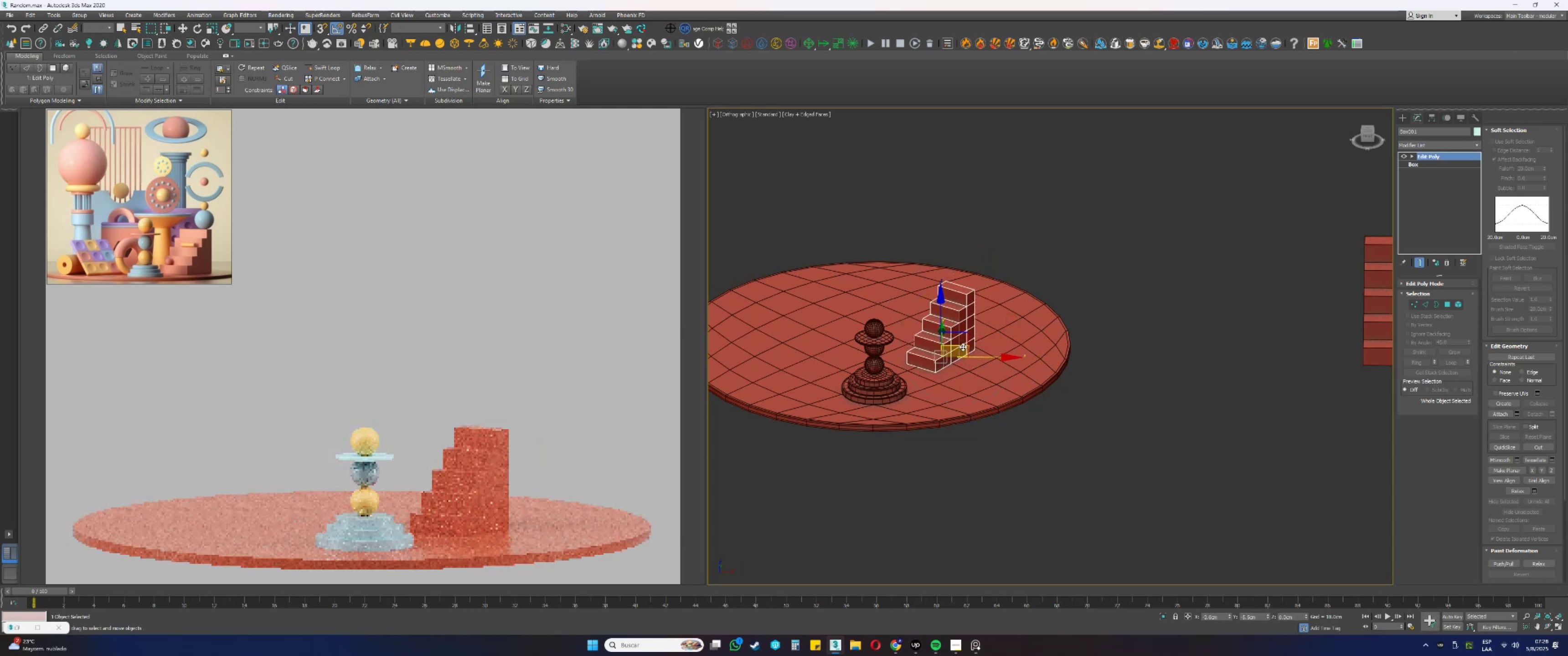 
left_click([1111, 349])
 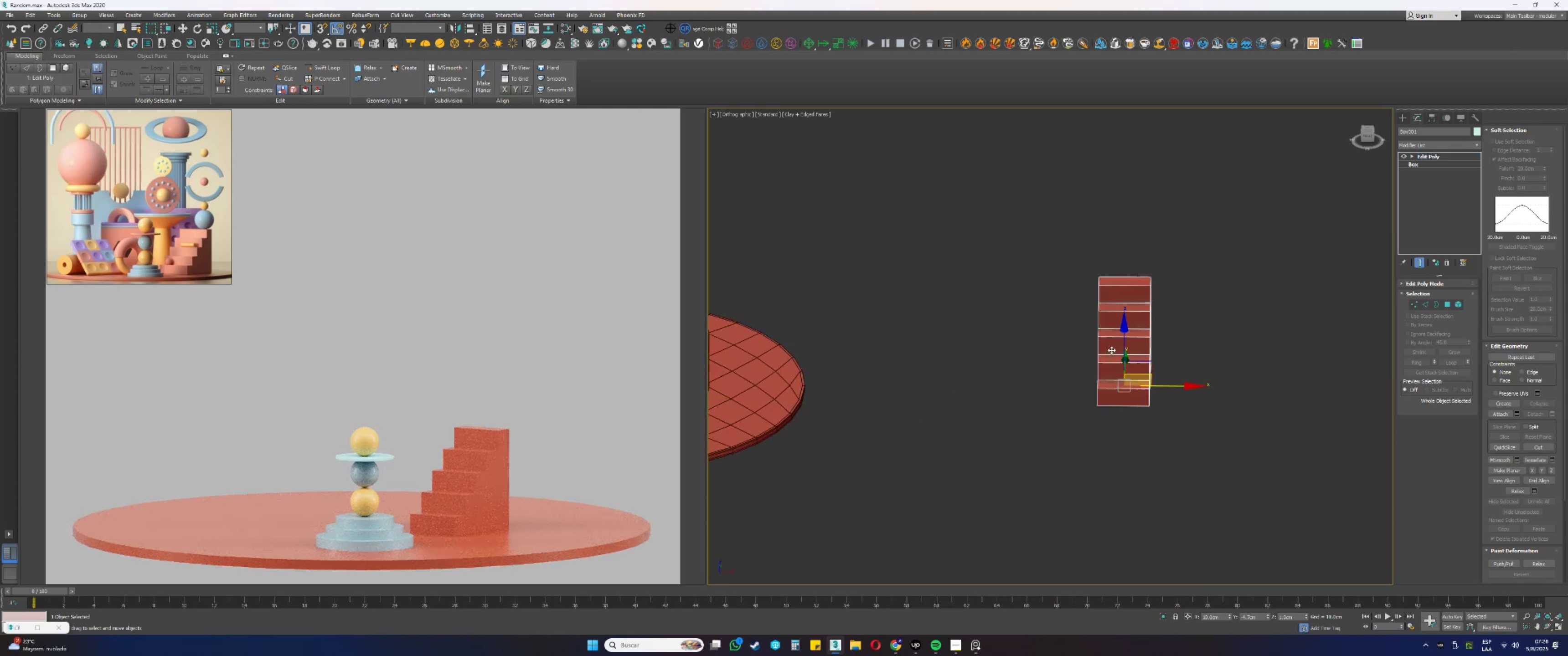 
key(1)
 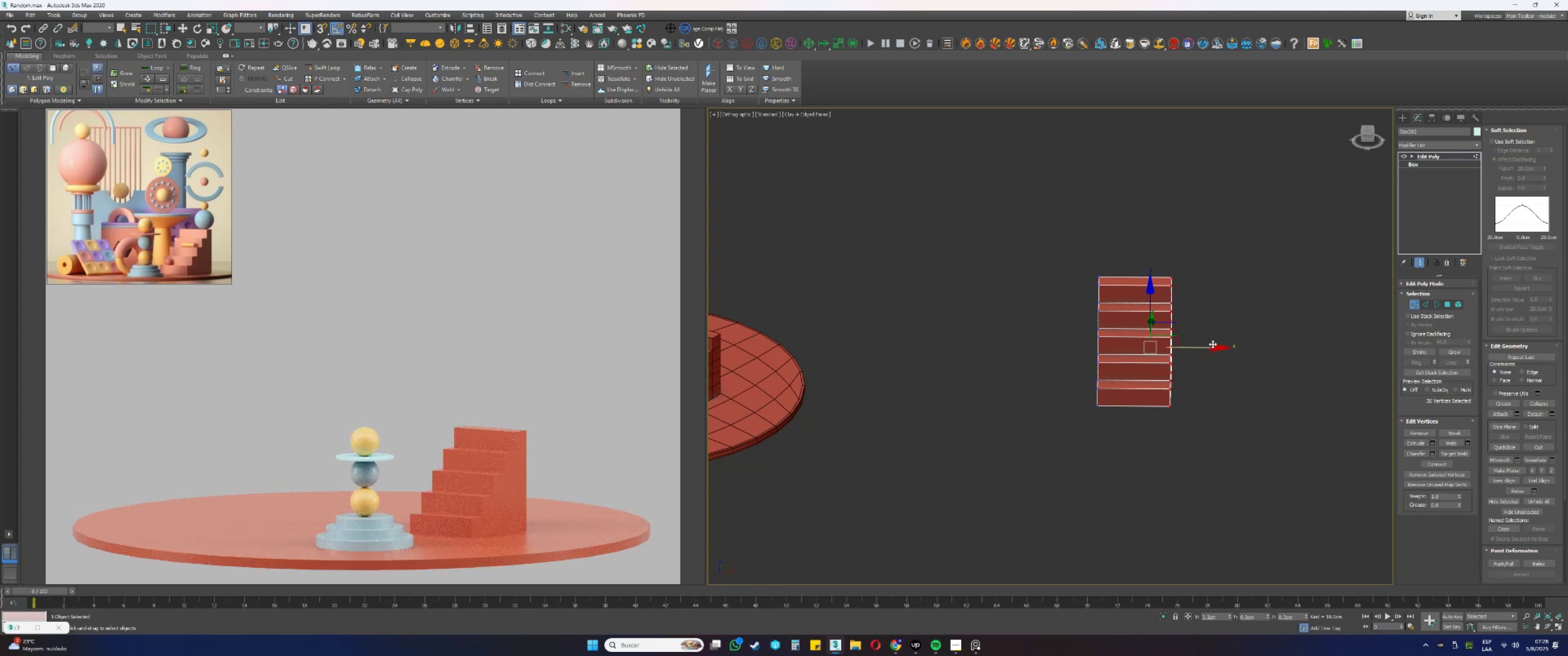 
wait(13.41)
 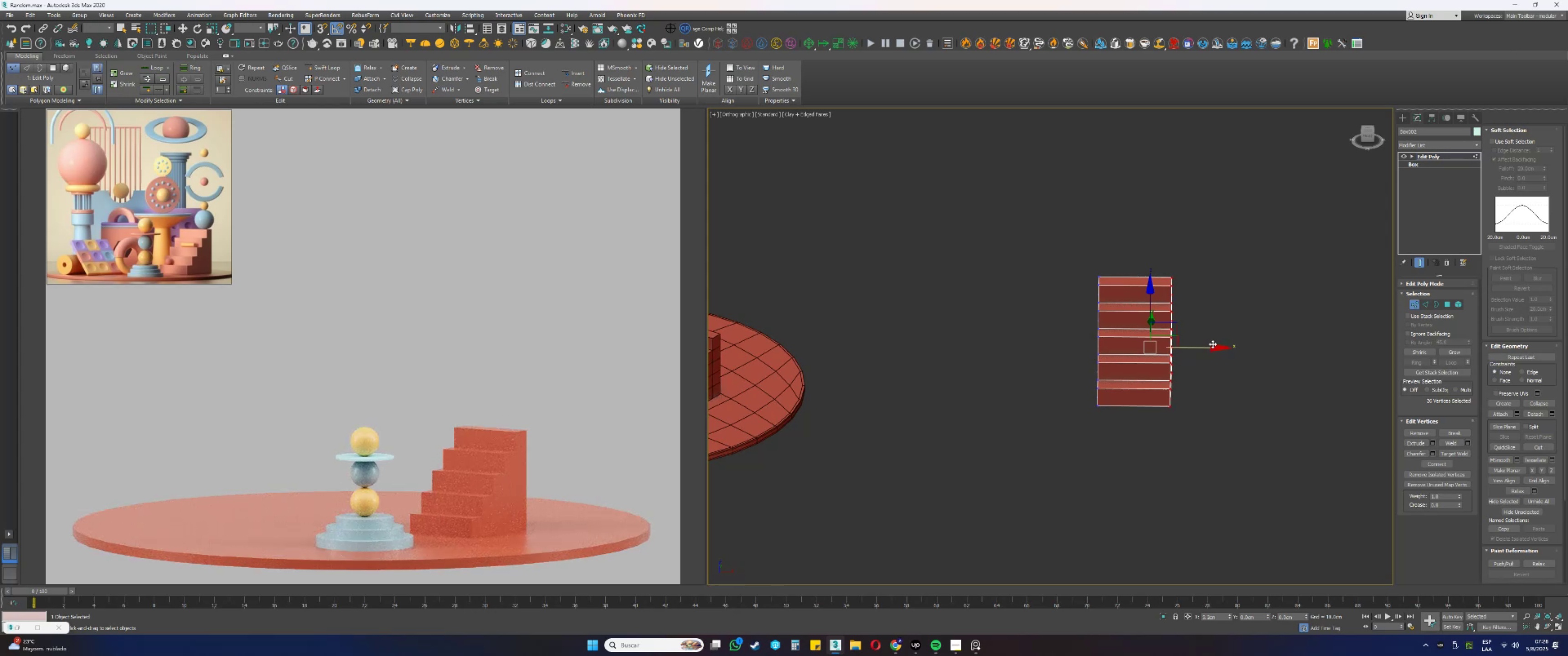 
key(1)
 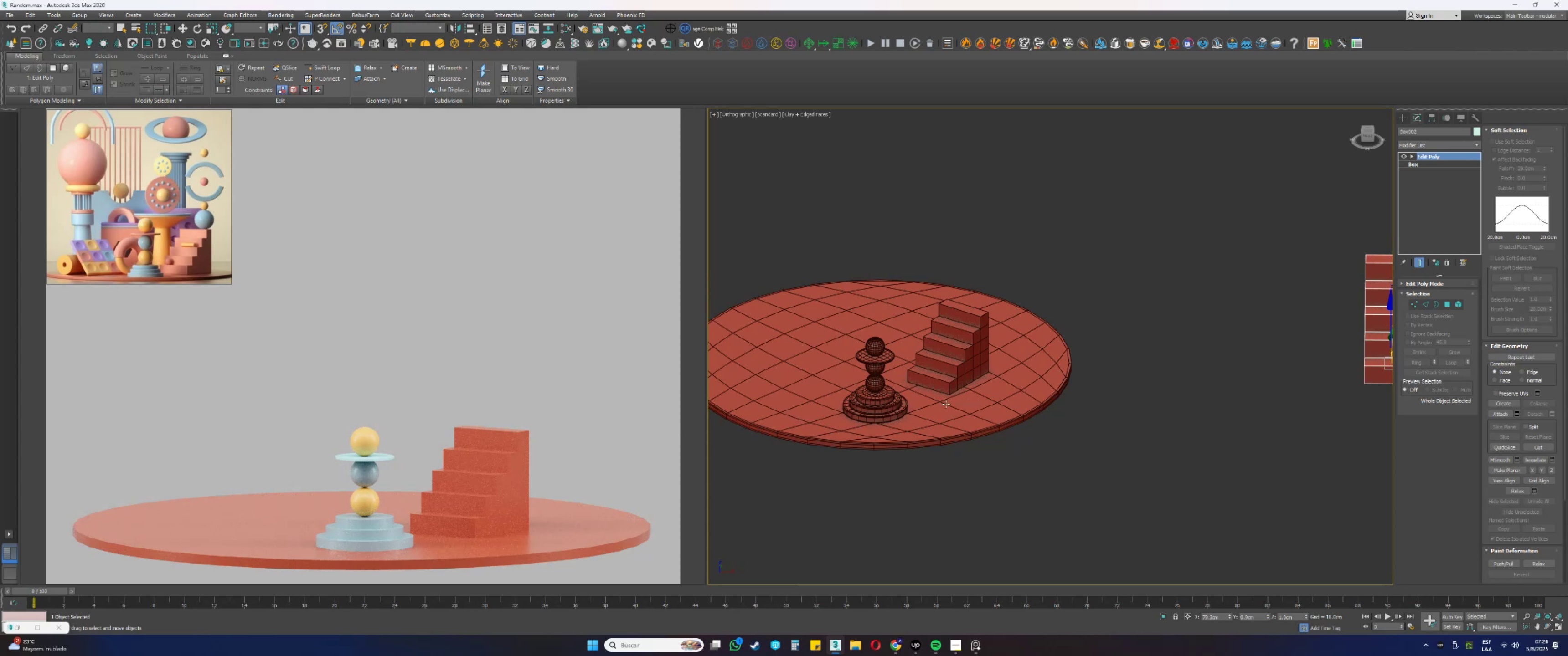 
wait(5.38)
 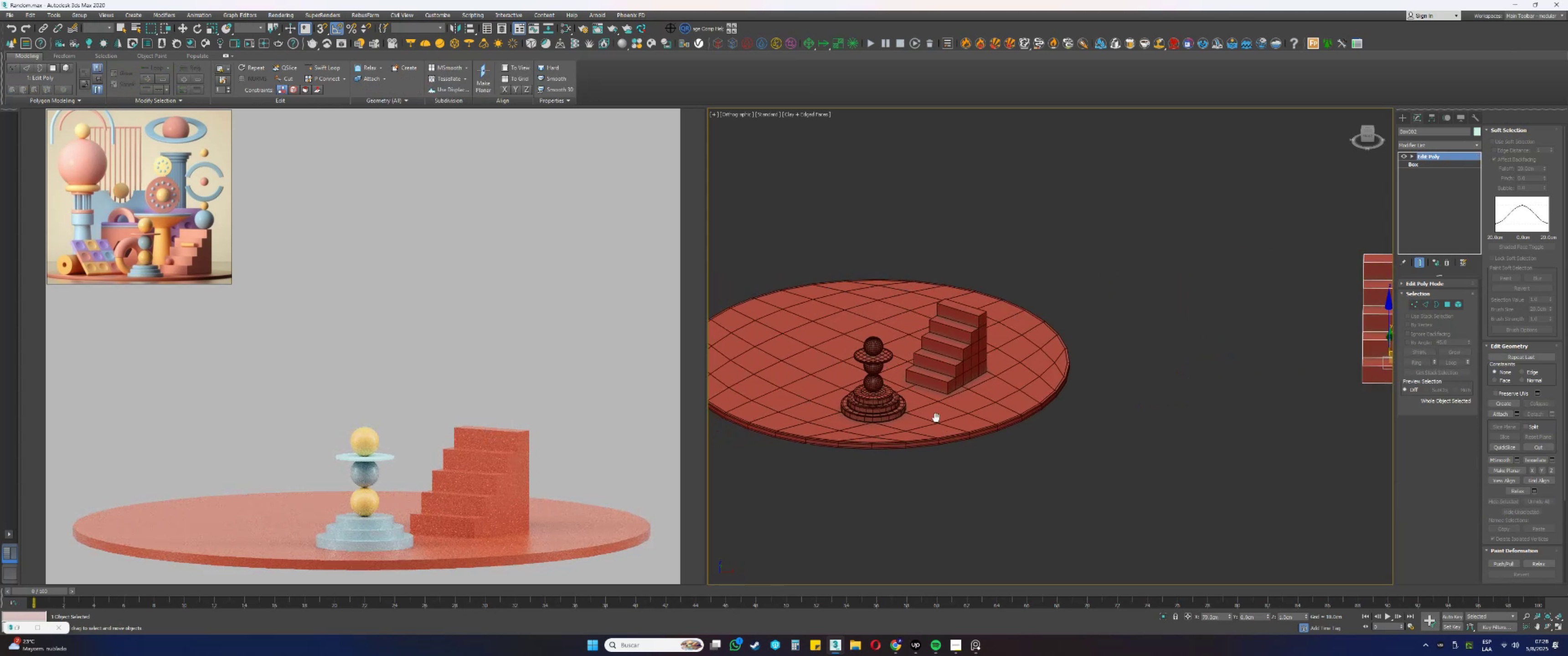 
left_click([944, 373])
 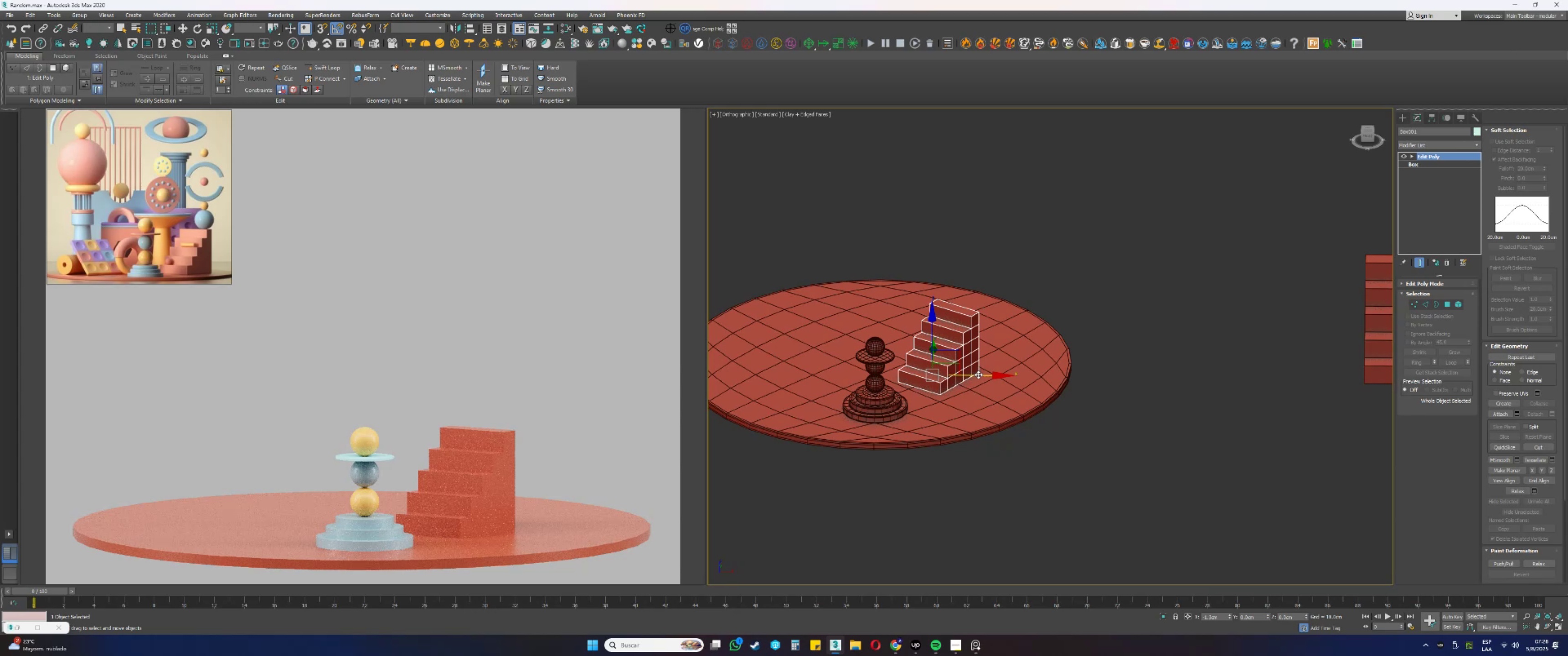 
wait(12.07)
 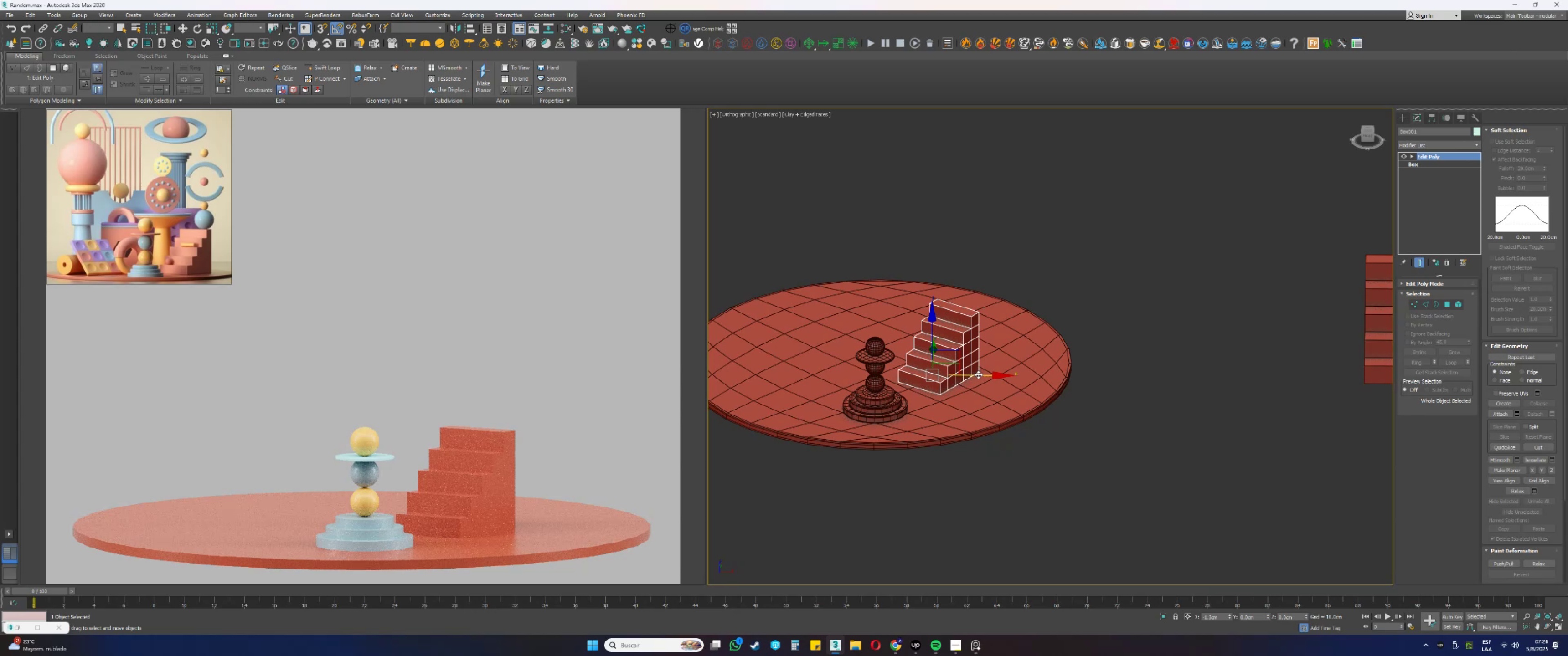 
mouse_move([1005, 377])
 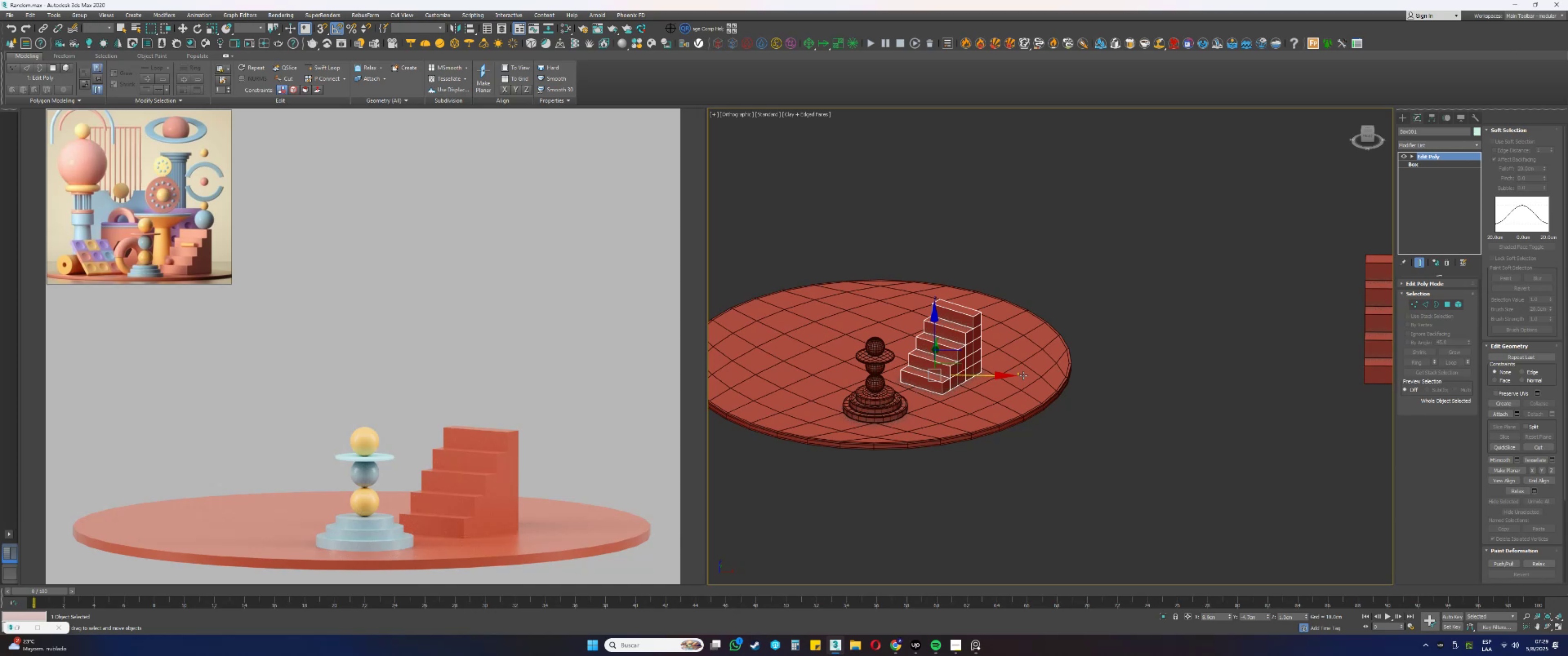 
wait(33.27)
 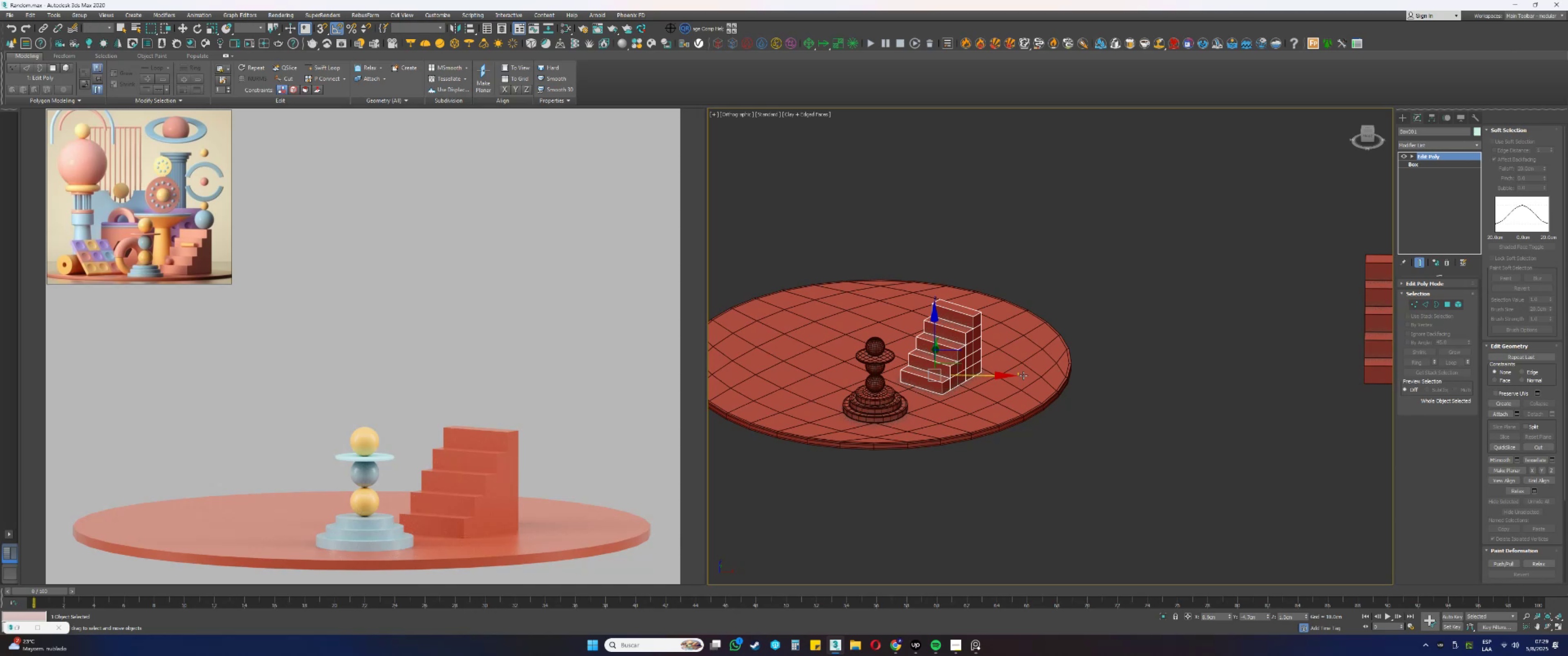 
scroll: coordinate [955, 375], scroll_direction: up, amount: 1.0
 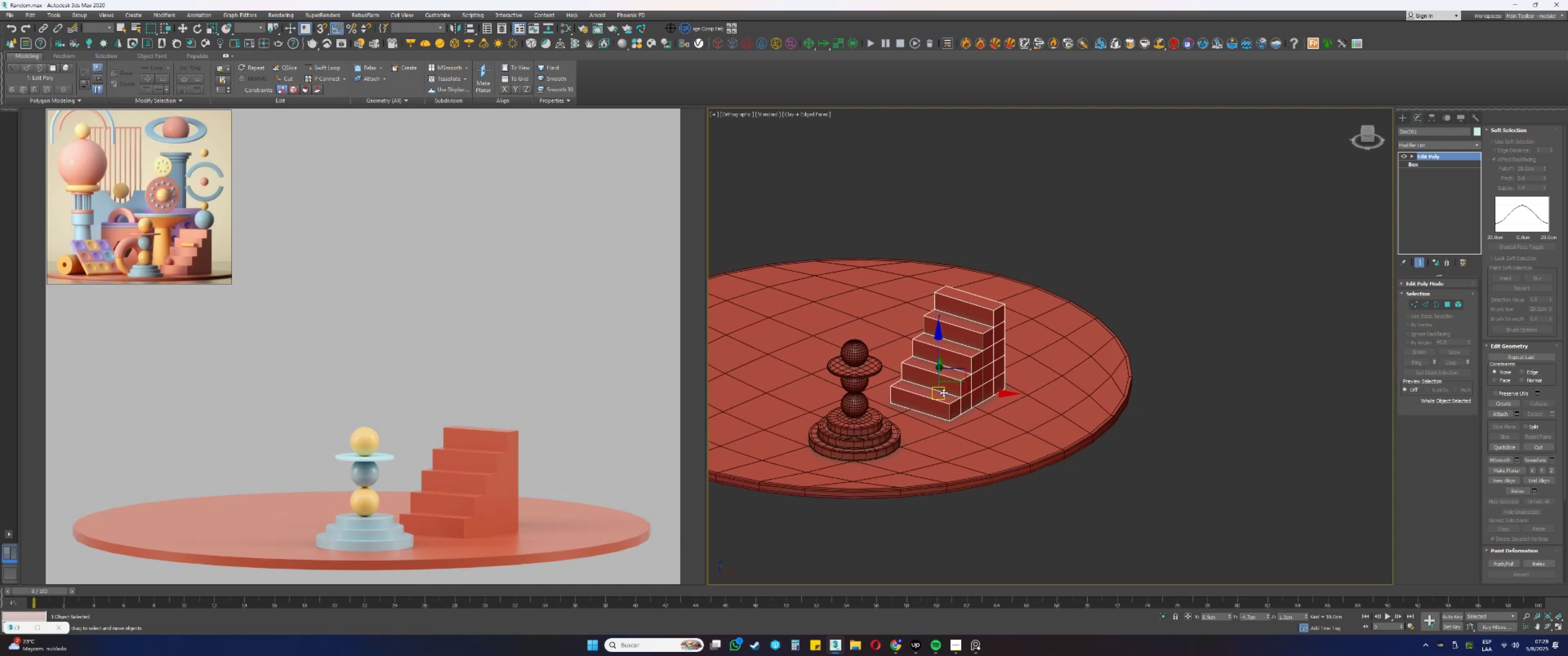 
left_click([962, 448])
 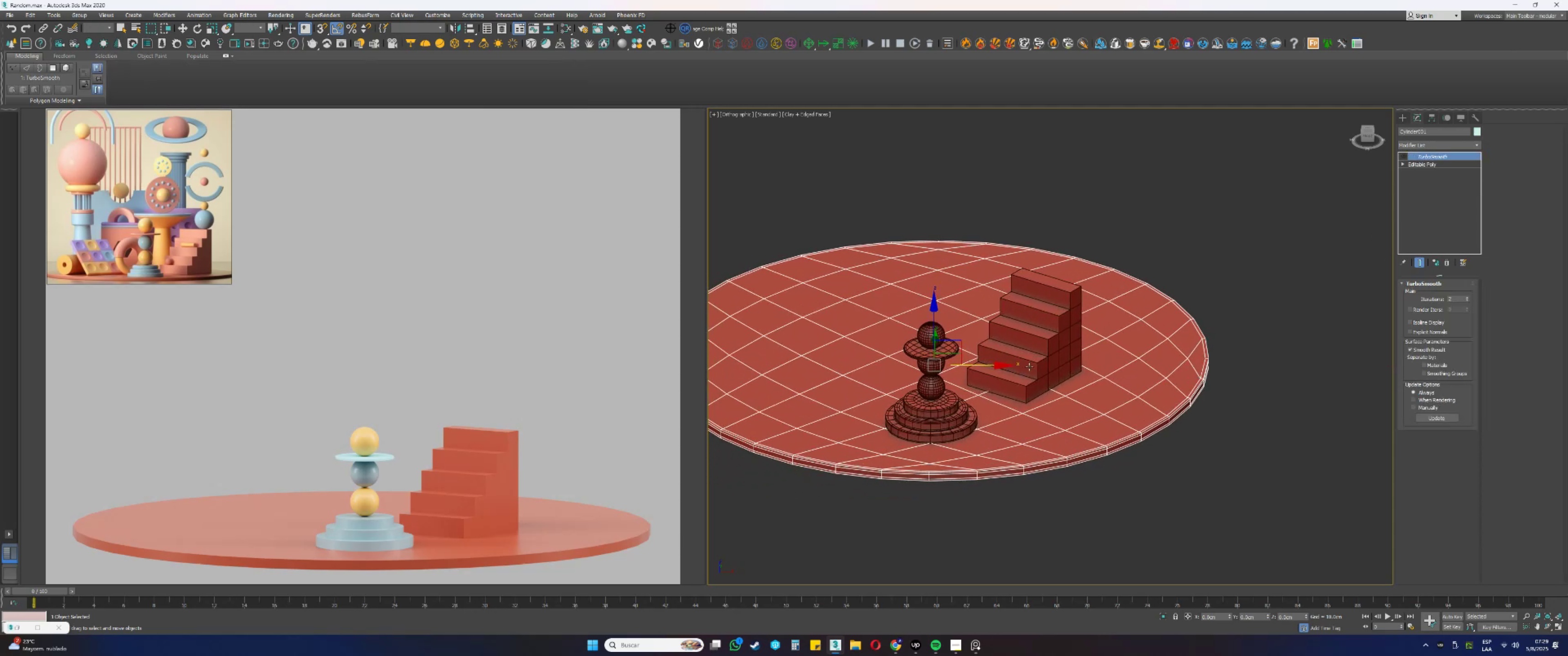 
type(fzr)
 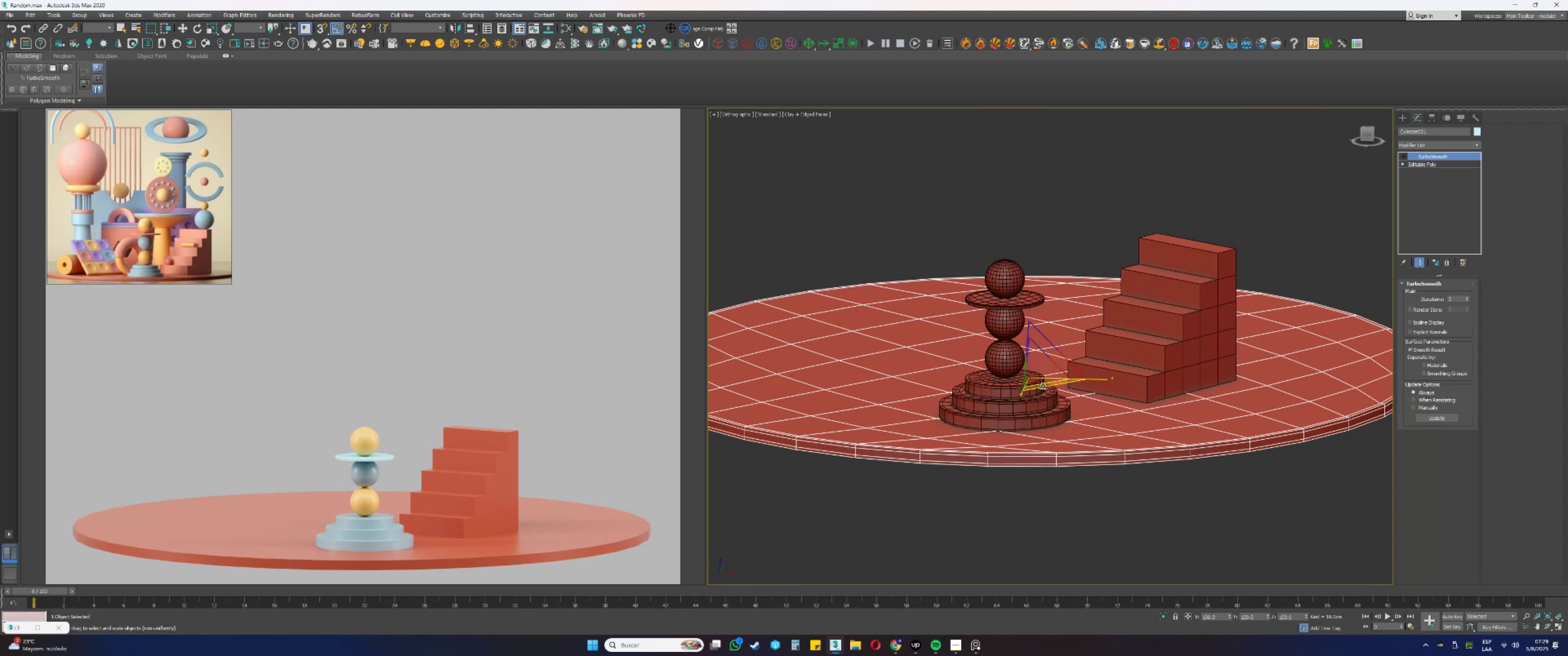 
scroll: coordinate [1070, 339], scroll_direction: up, amount: 3.0
 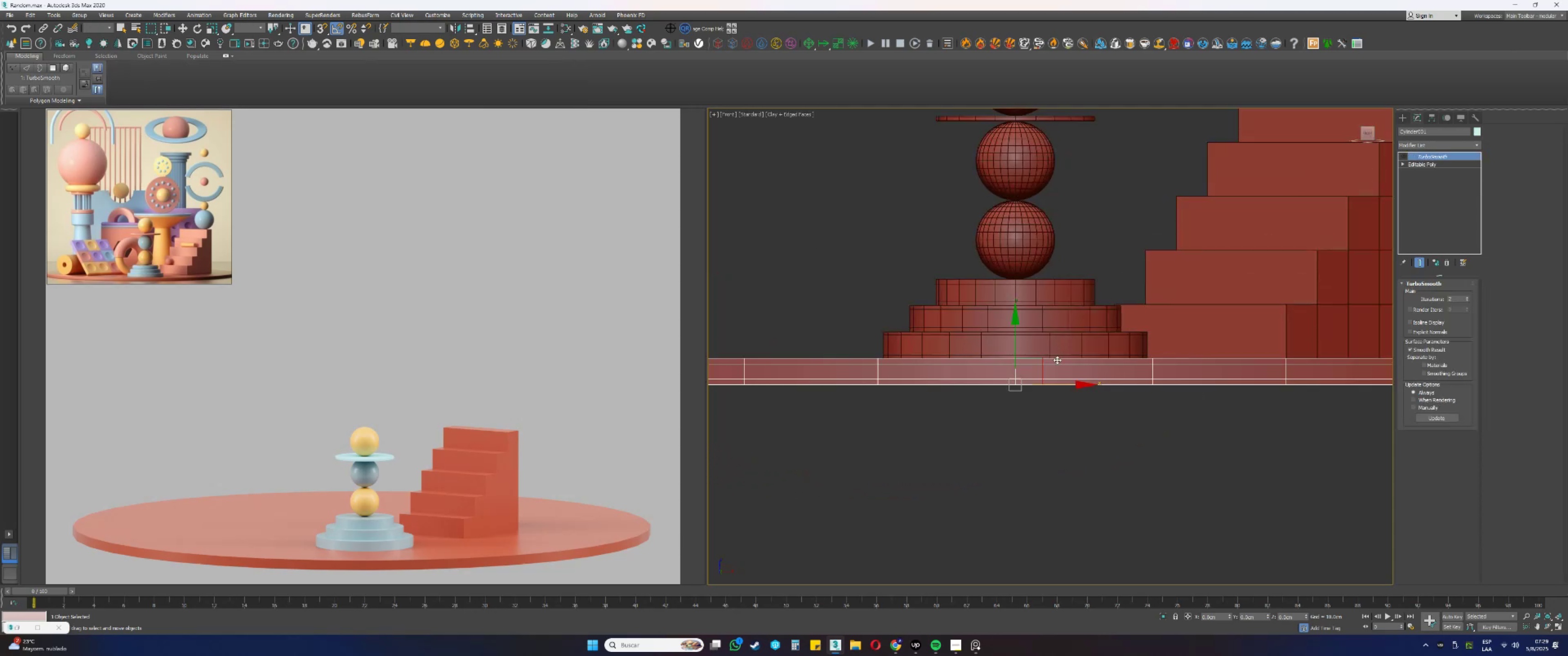 
scroll: coordinate [1042, 371], scroll_direction: down, amount: 2.0
 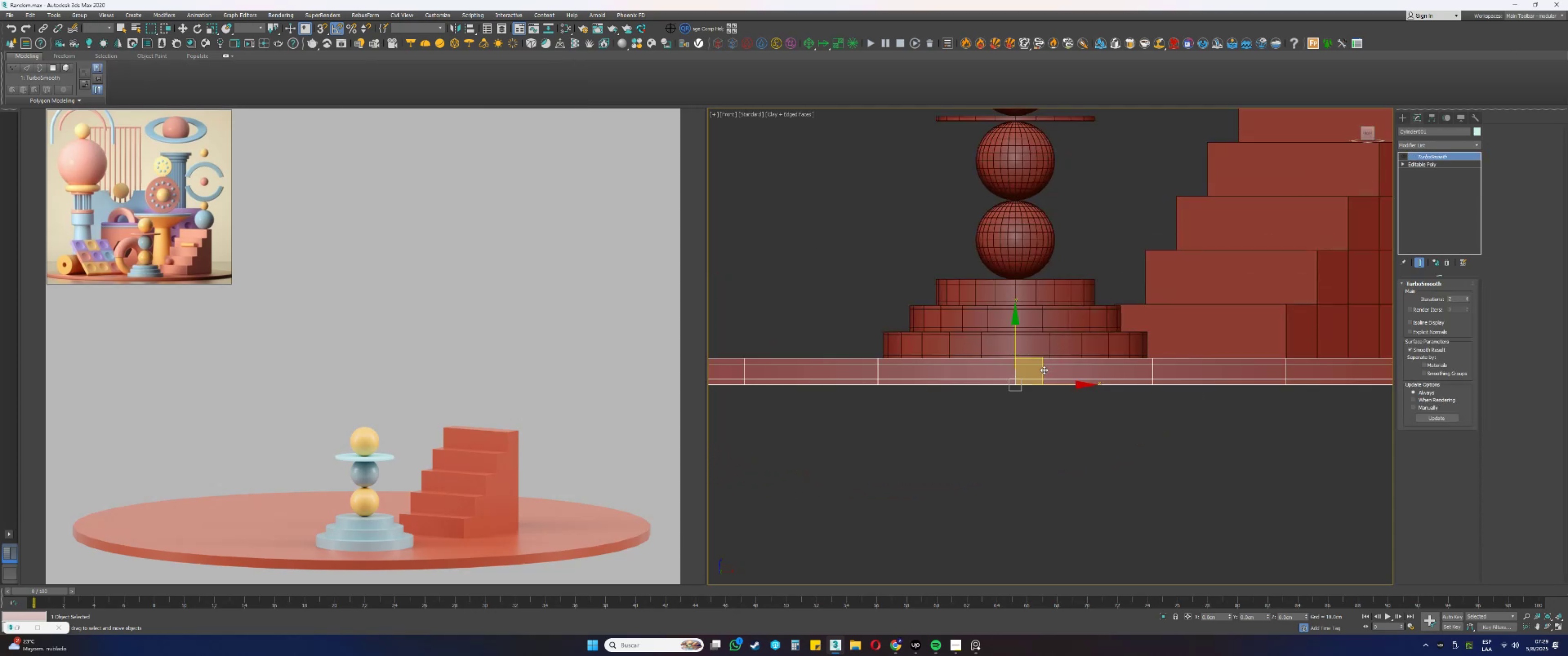 
hold_key(key=AltLeft, duration=0.35)
 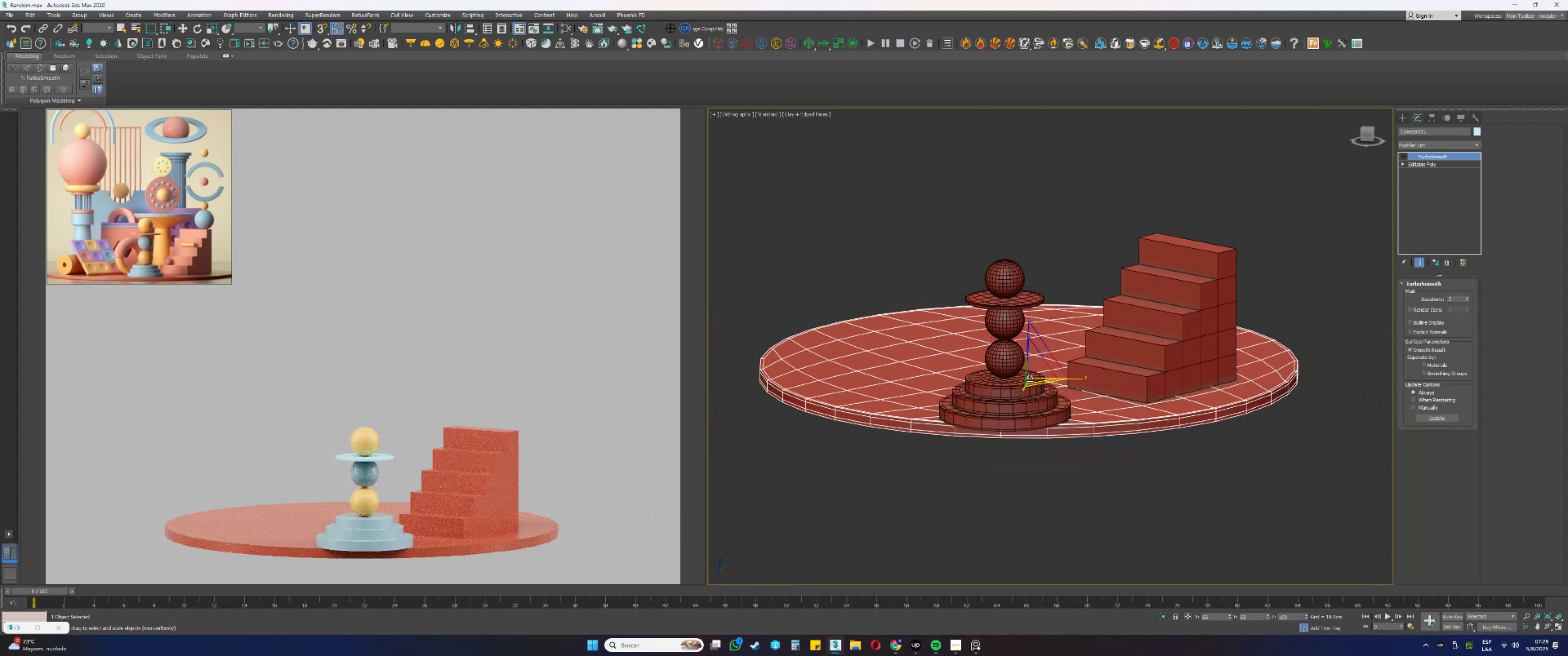 
wait(12.63)
 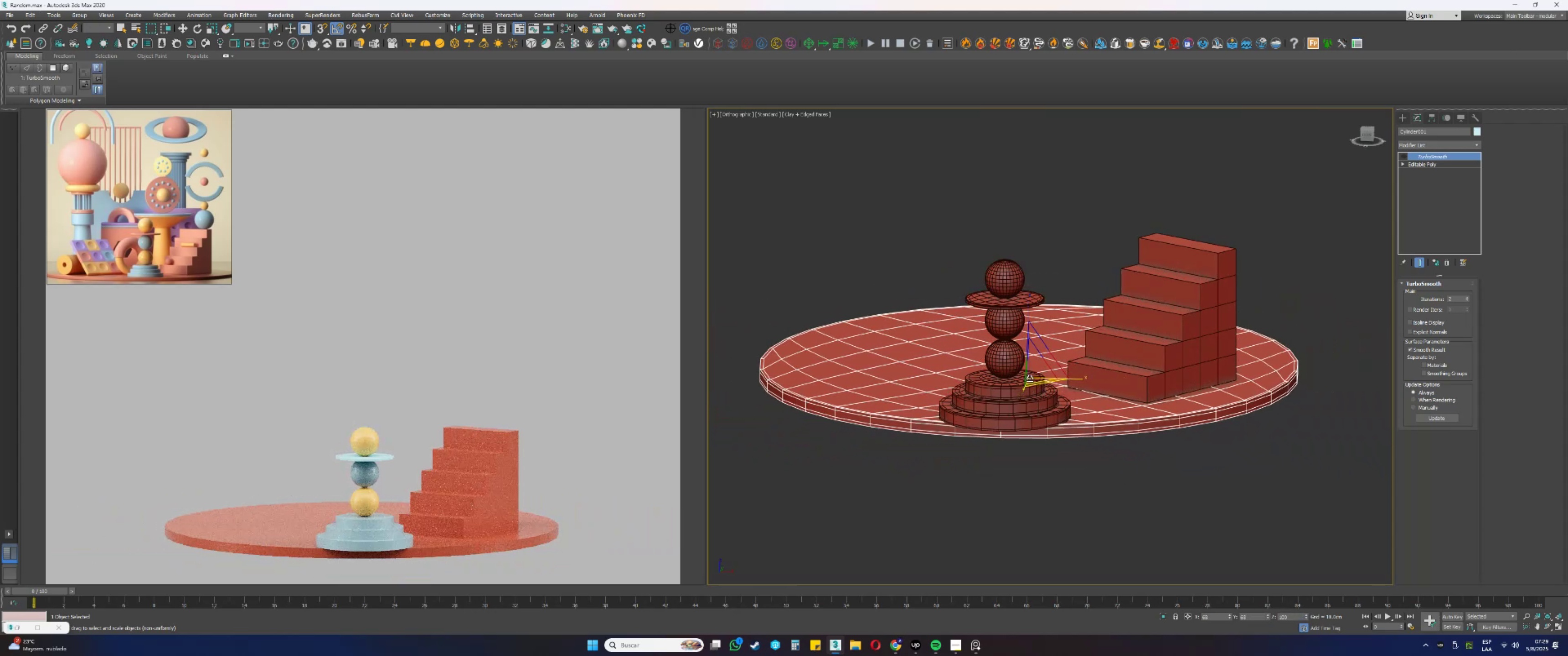 
left_click([1011, 421])
 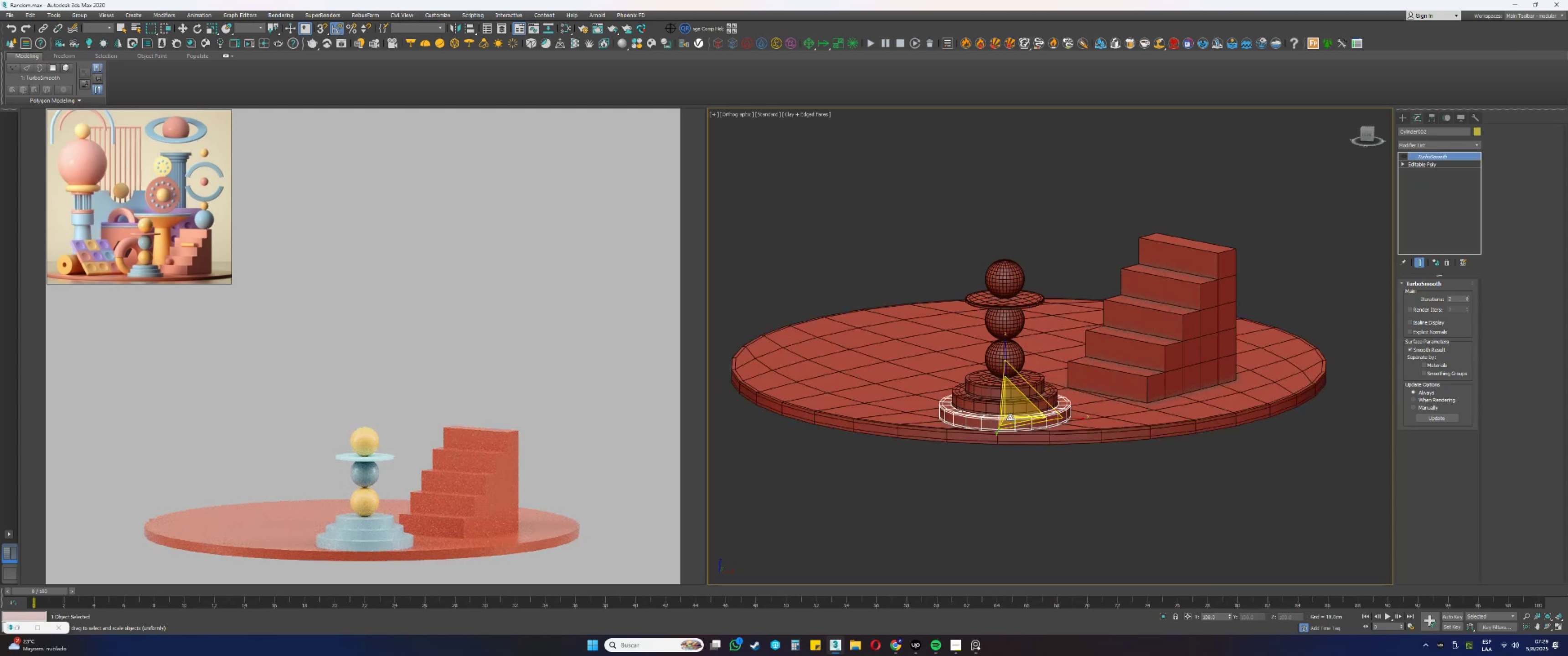 
key(Q)
 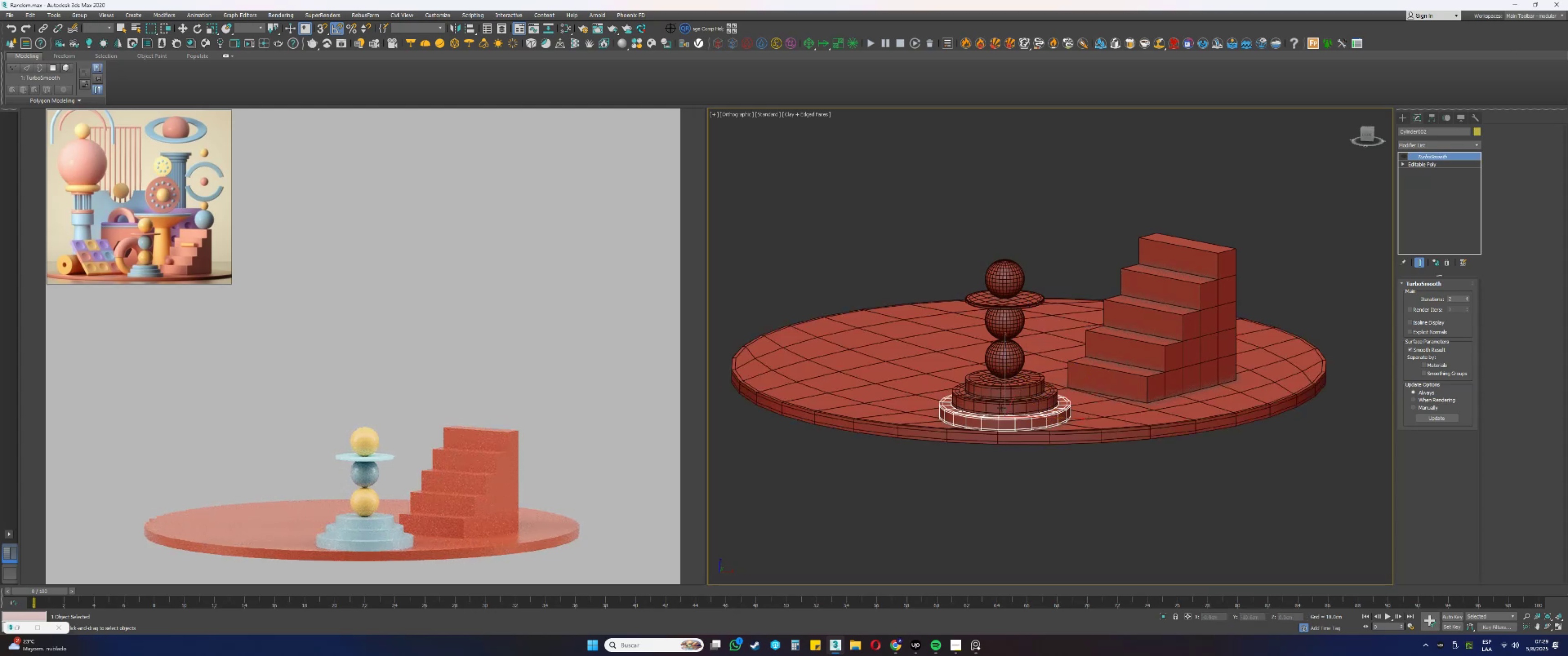 
left_click([1001, 407])
 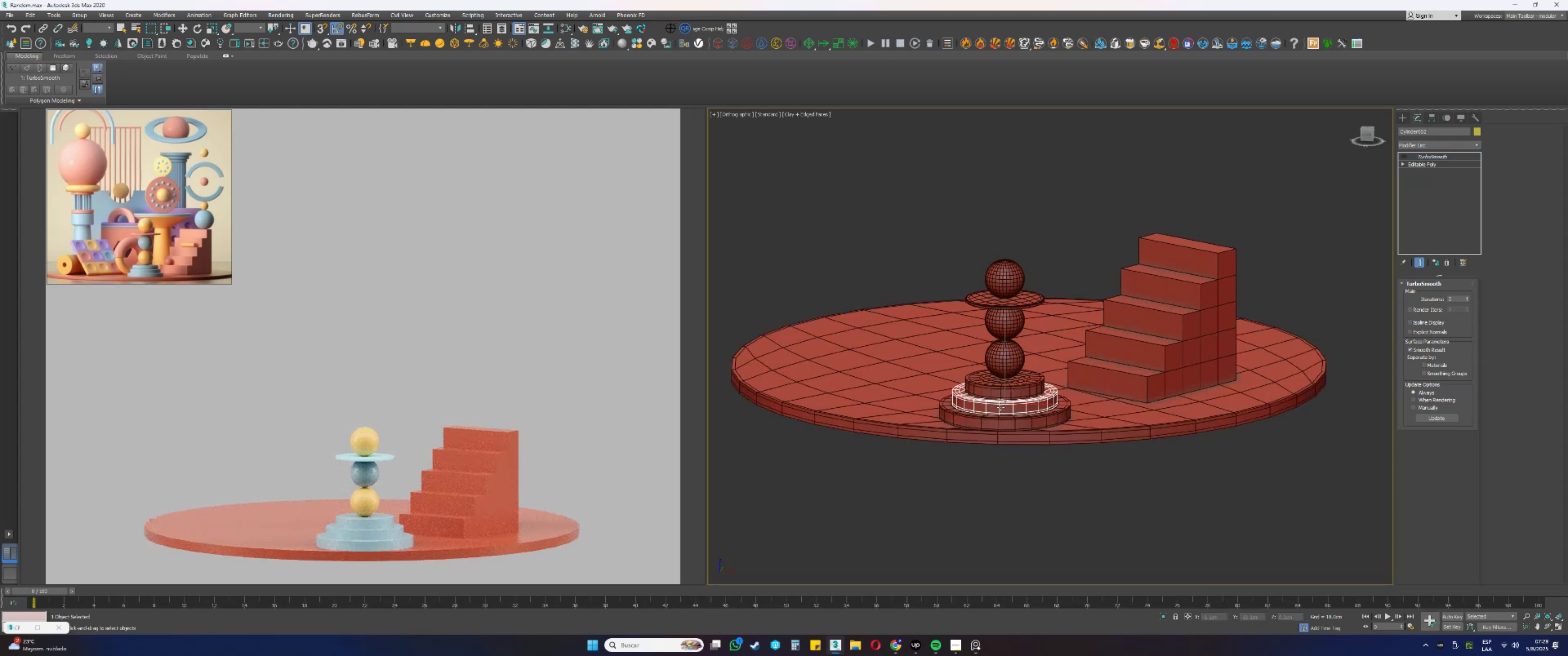 
hold_key(key=ControlLeft, duration=1.52)
double_click([1006, 390])
 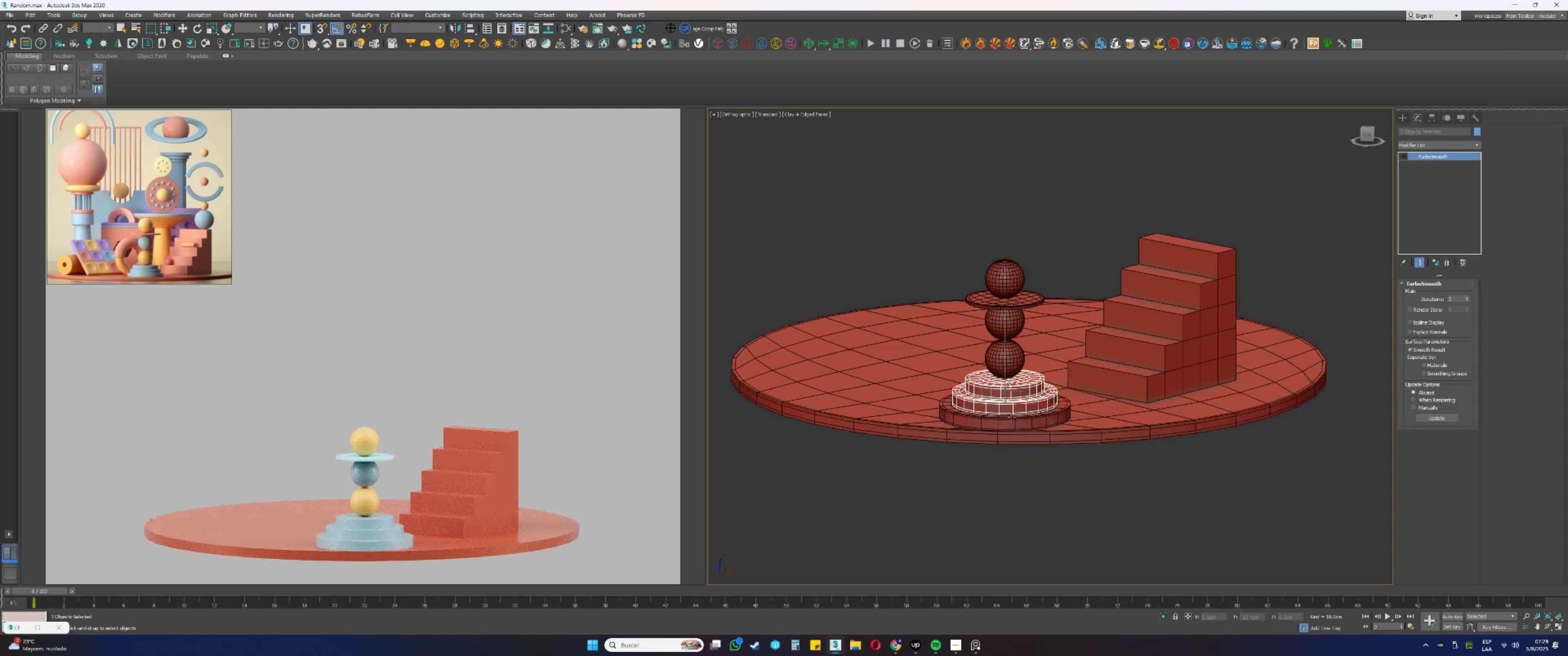 
triple_click([1011, 417])
 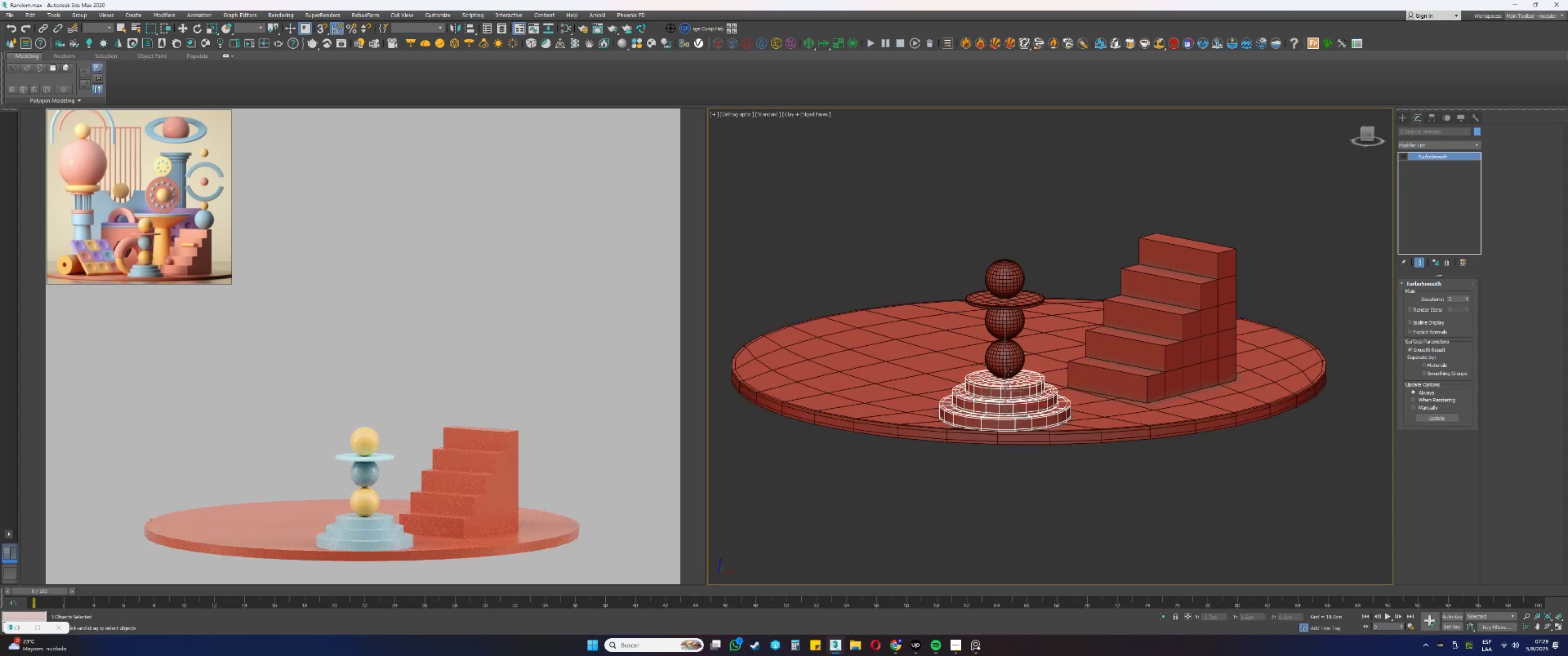 
left_click([1008, 372])
 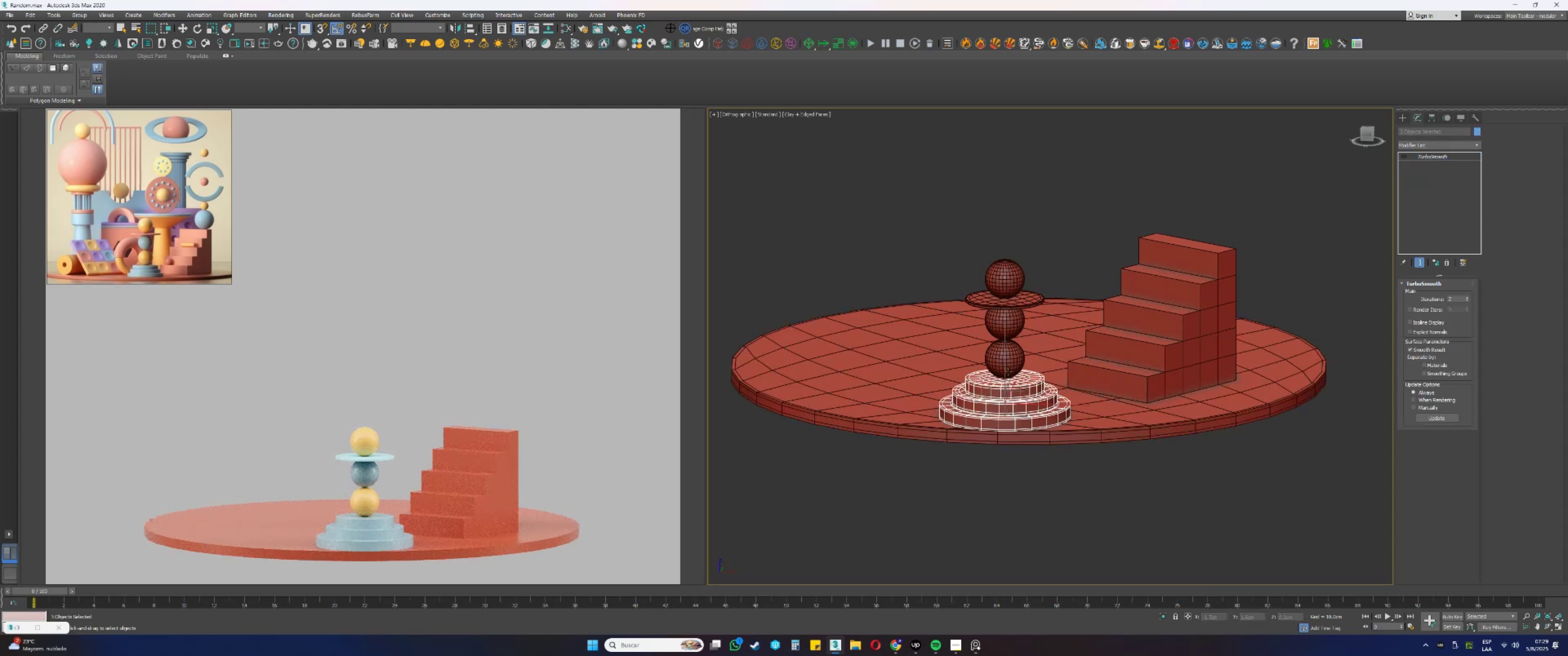 
hold_key(key=ControlLeft, duration=1.53)
double_click([1003, 335])
 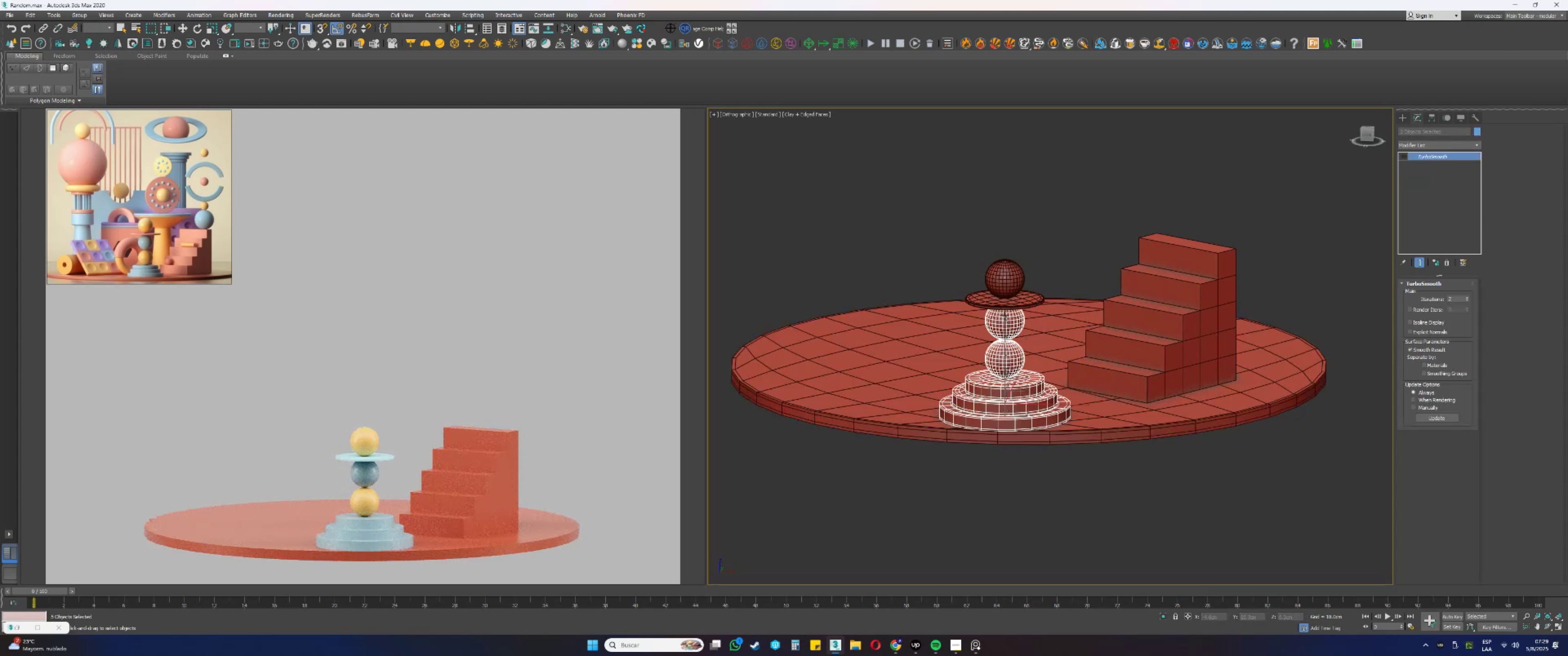 
triple_click([1004, 313])
 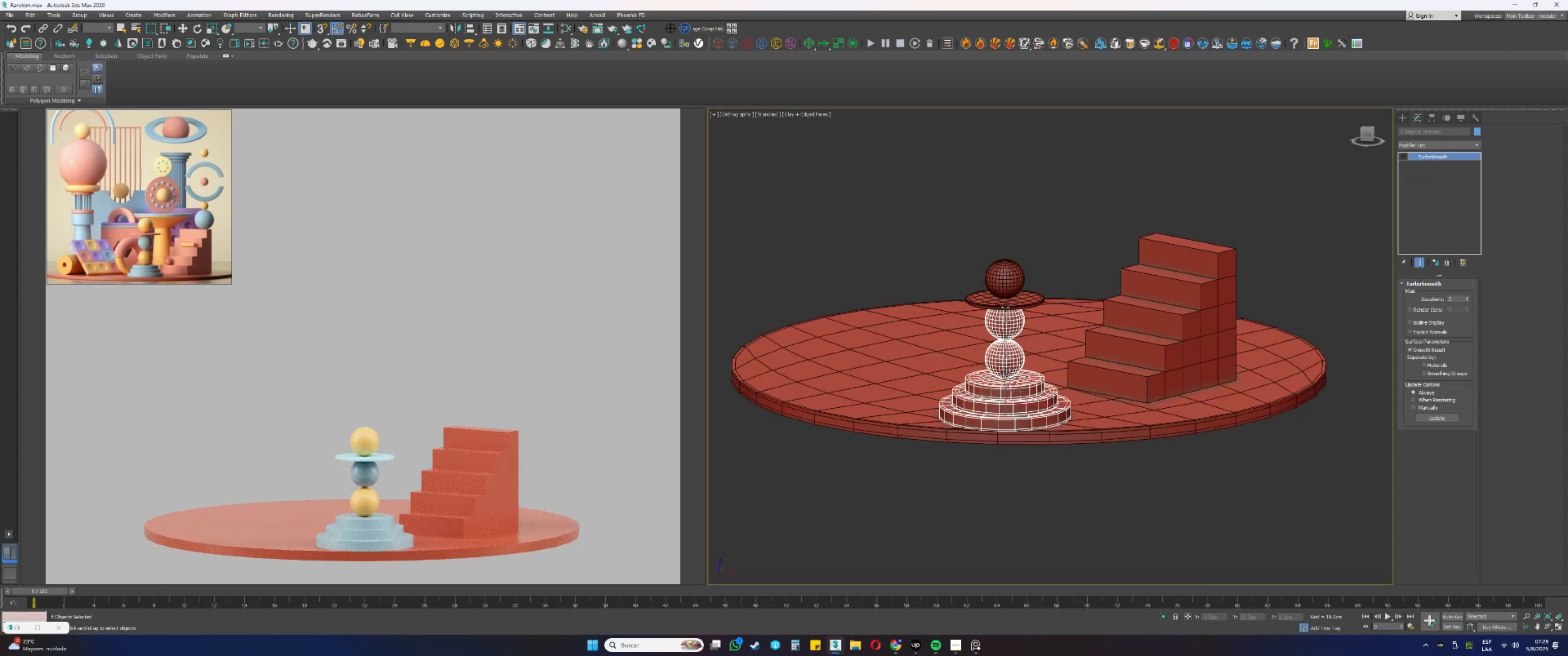 
triple_click([1006, 304])
 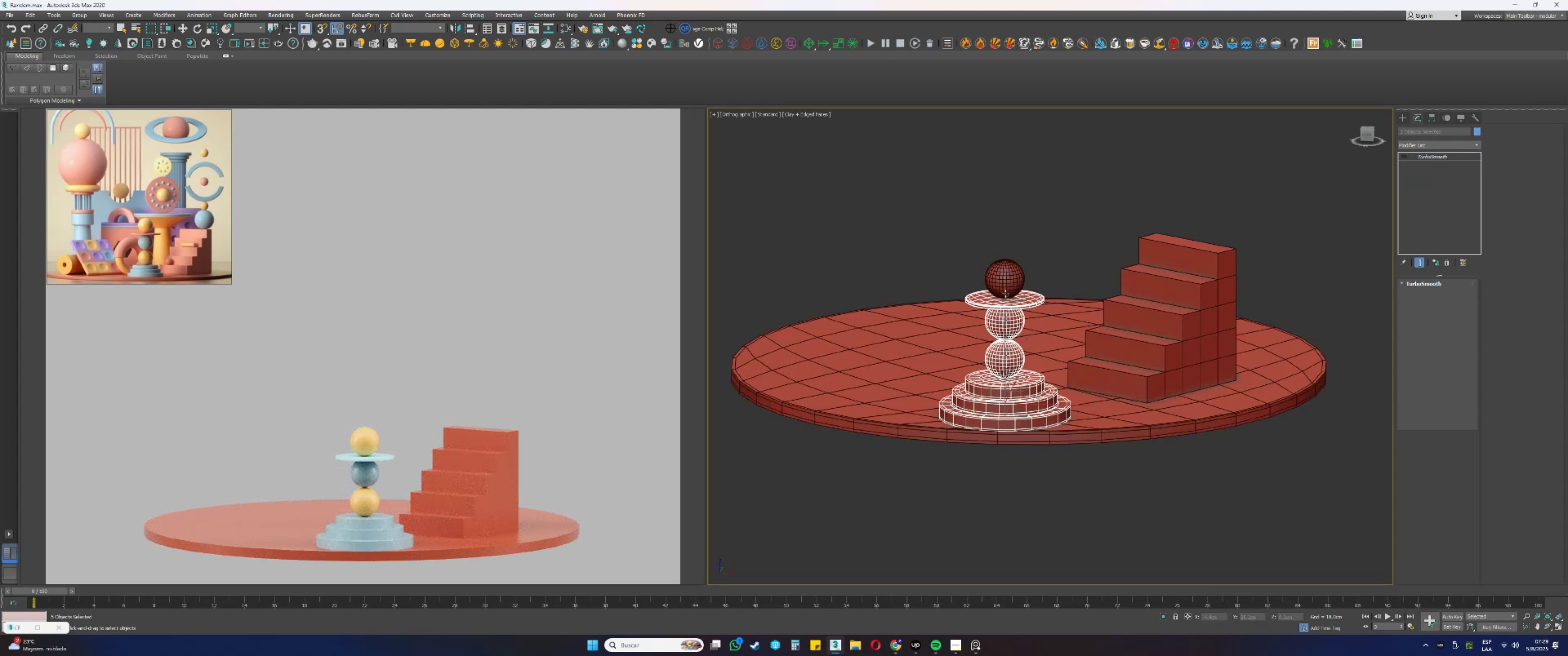 
triple_click([1004, 287])
 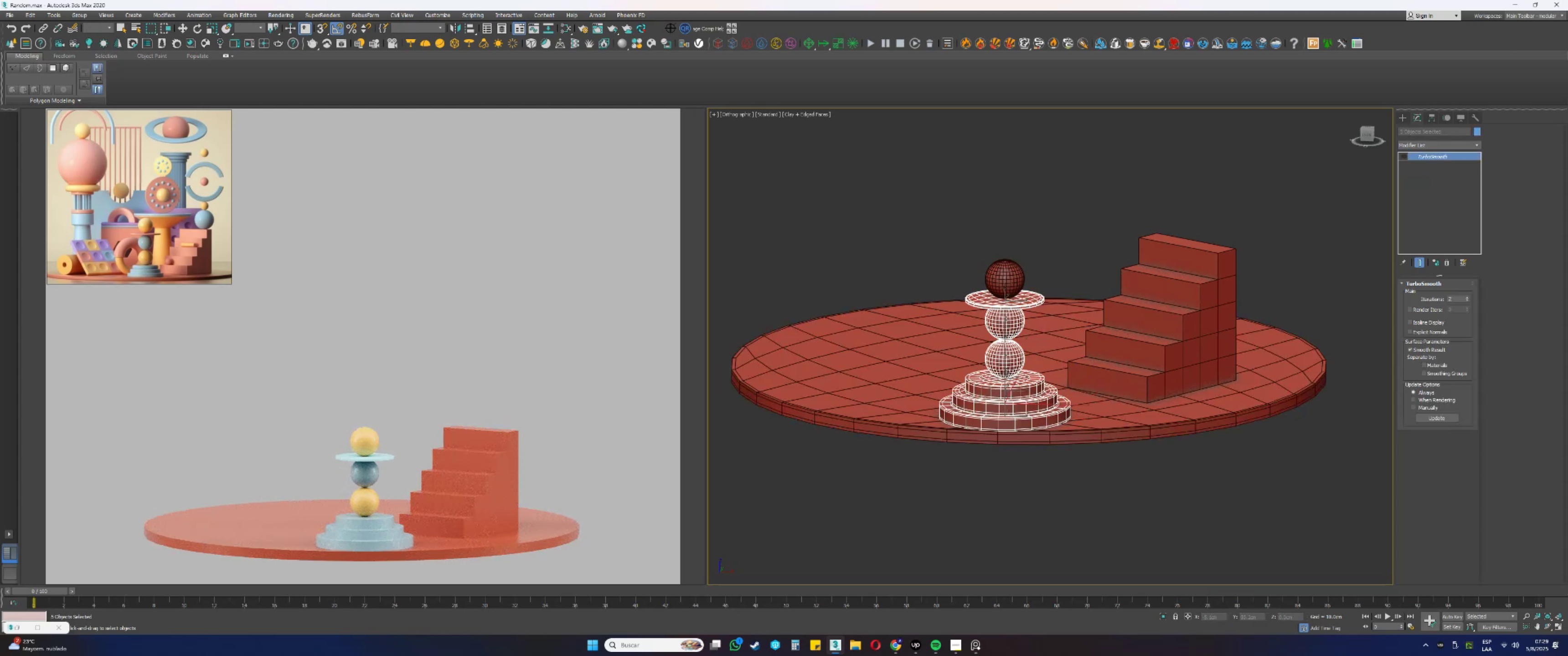 
key(Control+ControlLeft)
 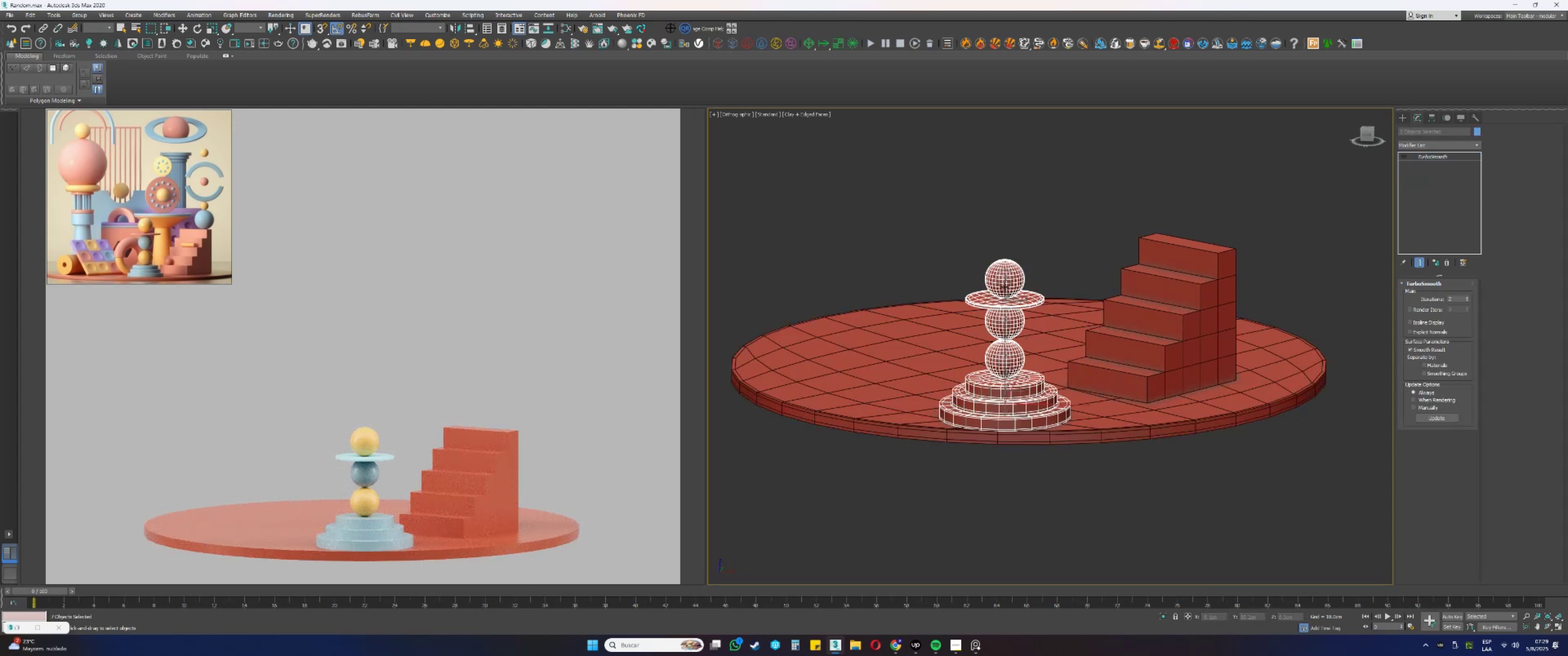 
key(Control+ControlLeft)
 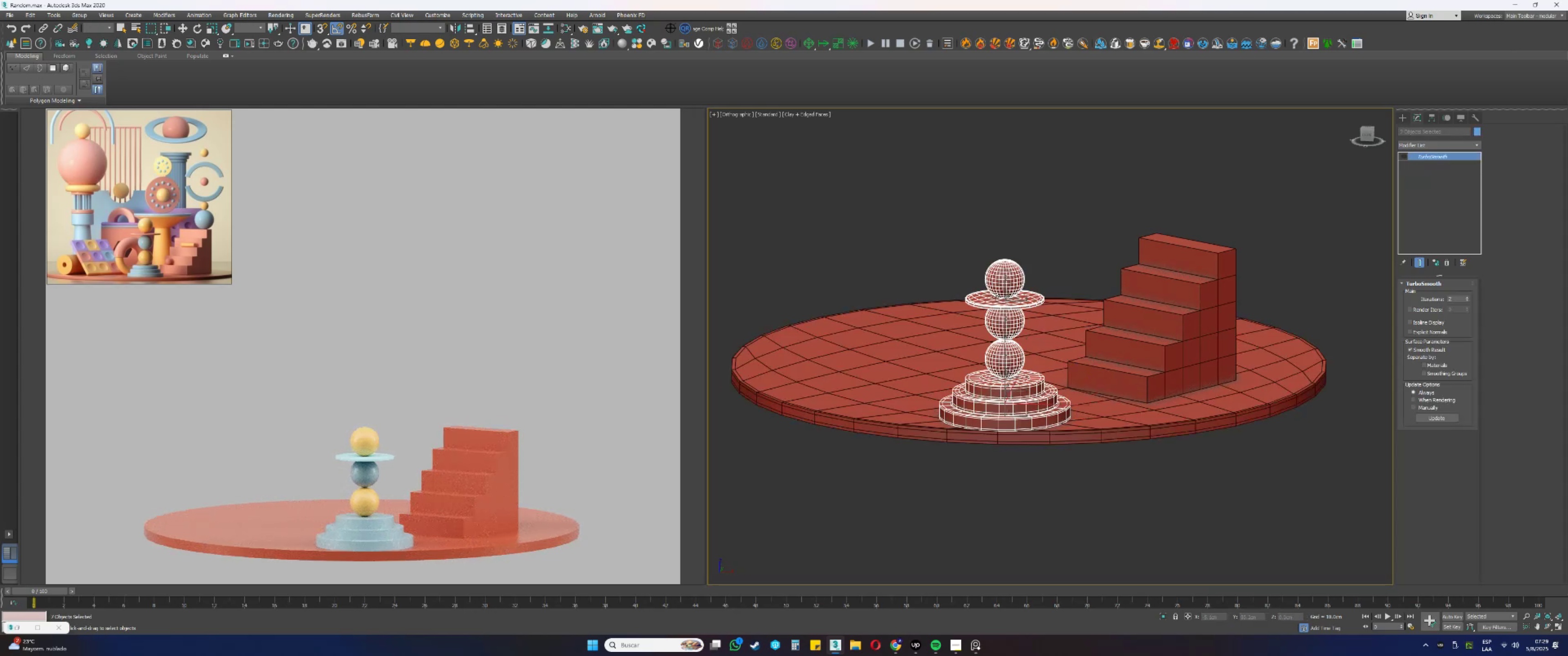 
hold_key(key=AltLeft, duration=0.64)
 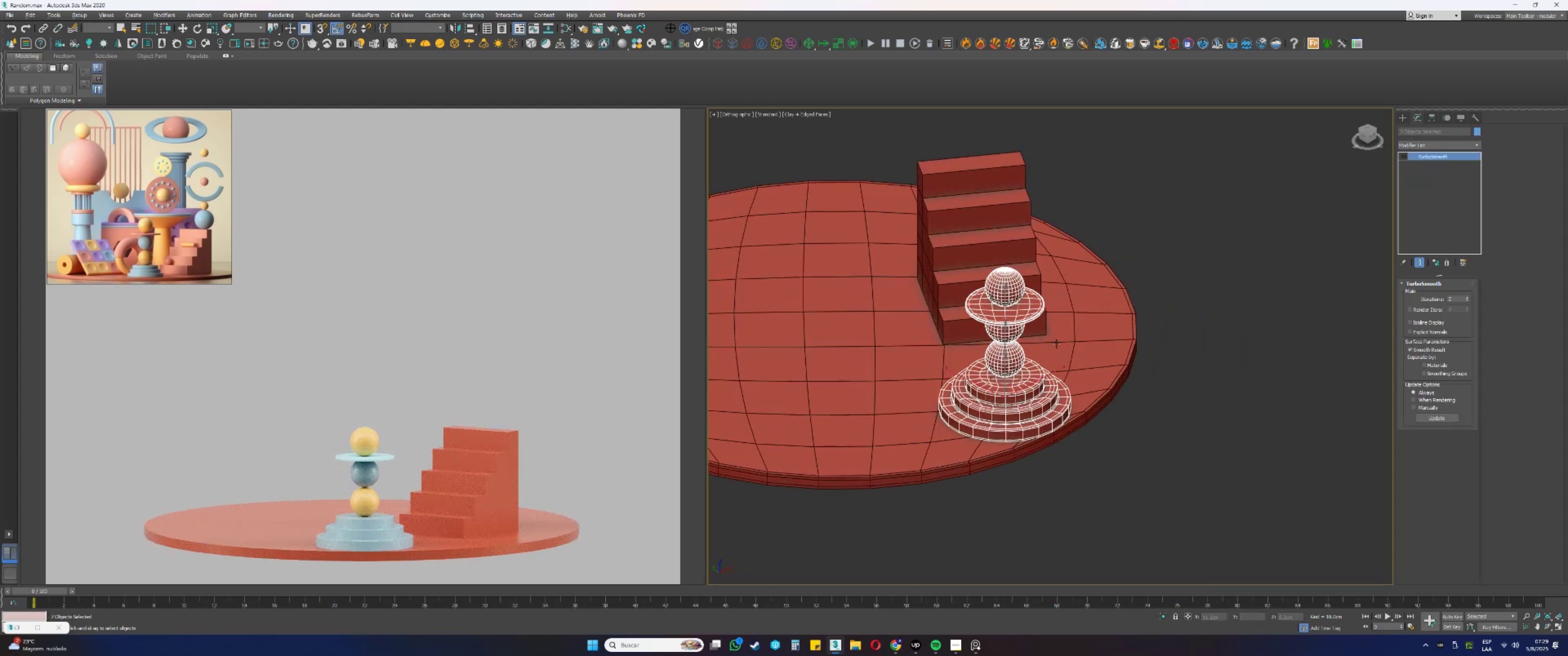 
key(W)
 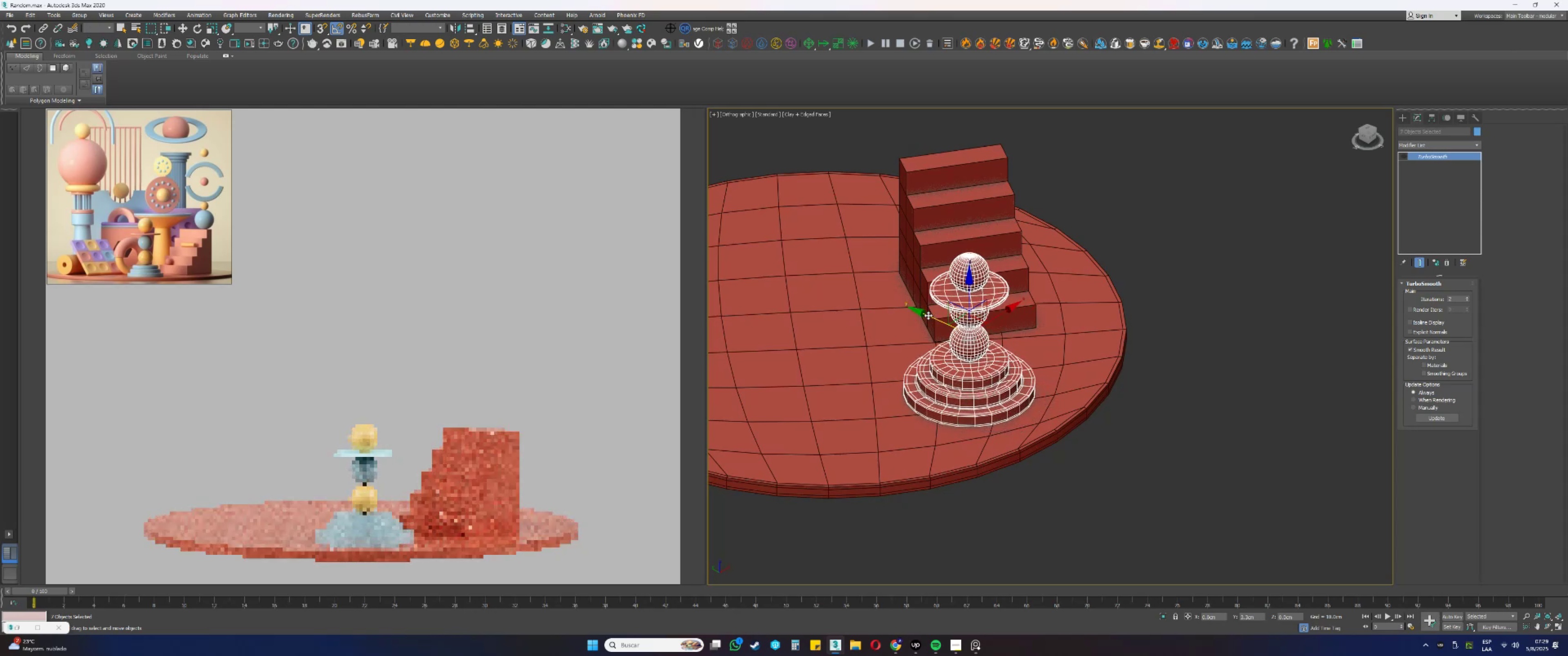 
wait(5.59)
 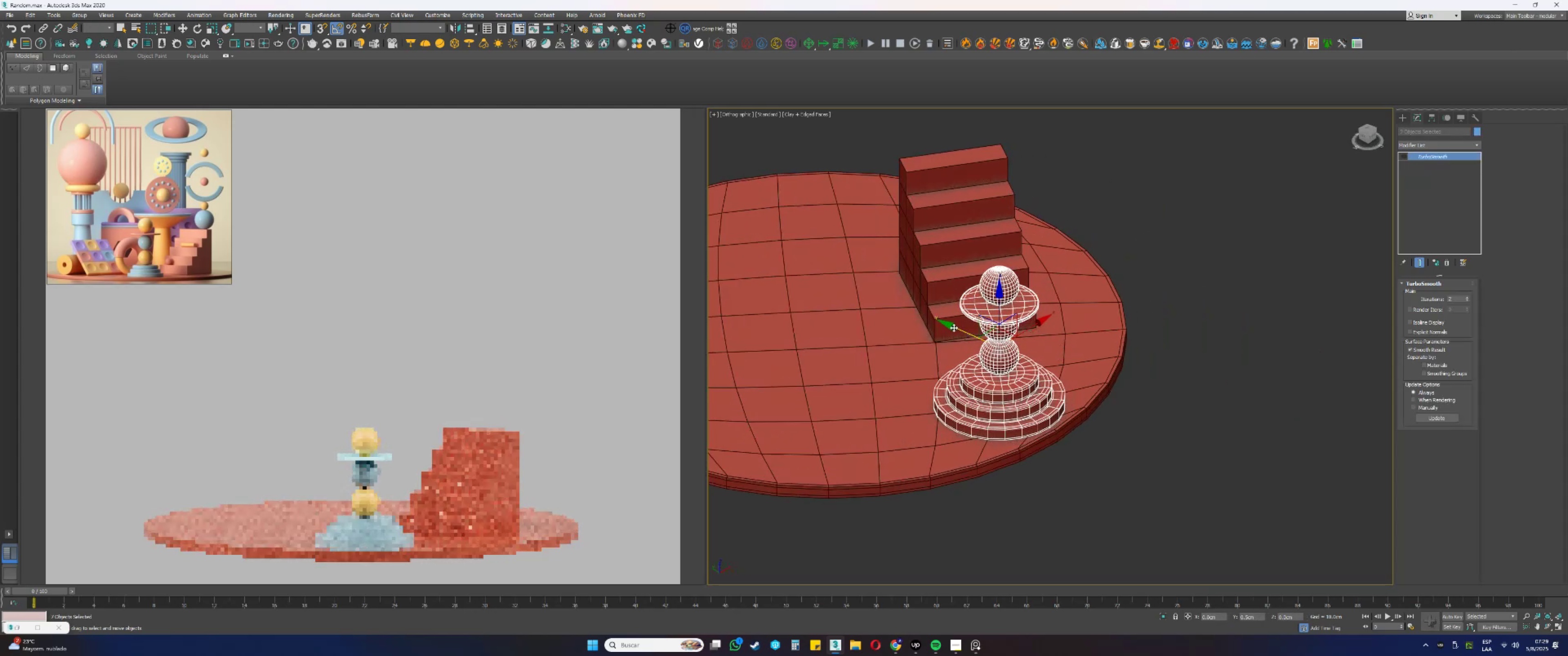 
hold_key(key=AltLeft, duration=1.5)
 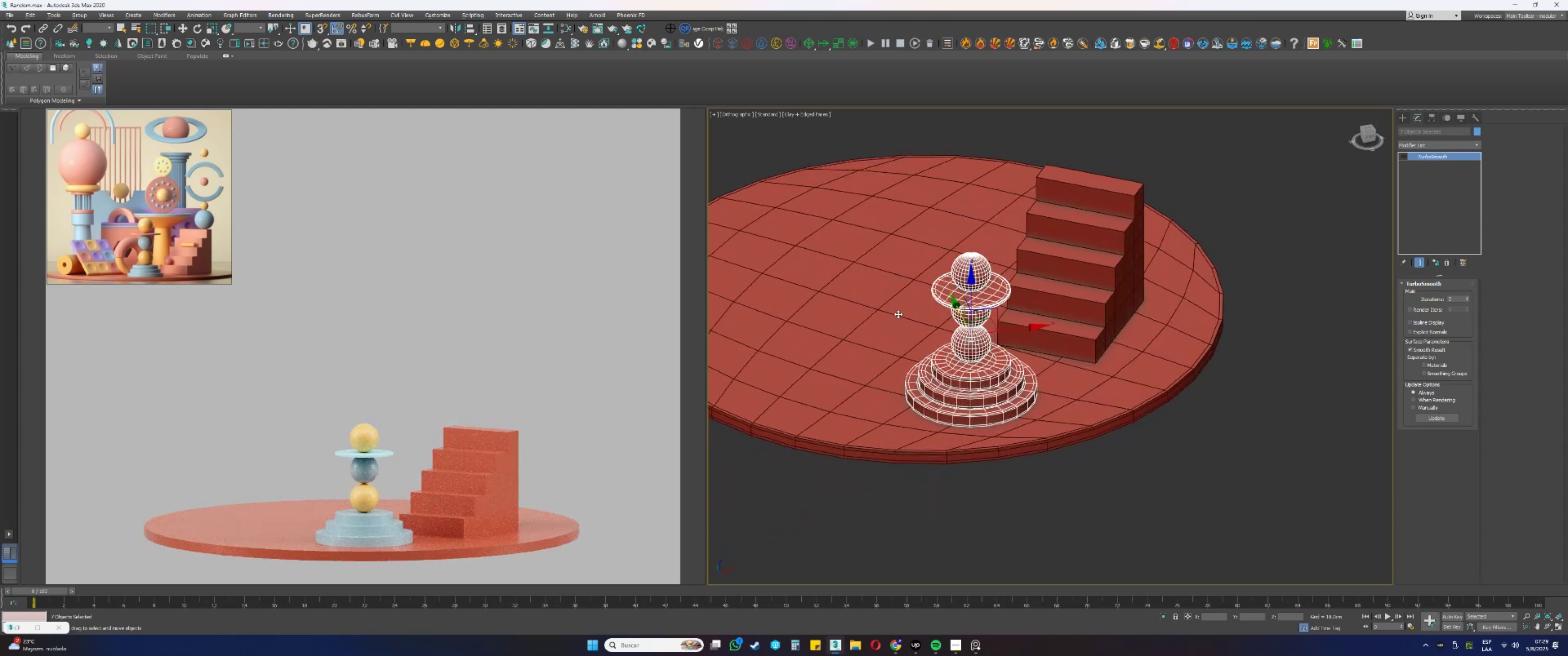 
key(Alt+AltLeft)
 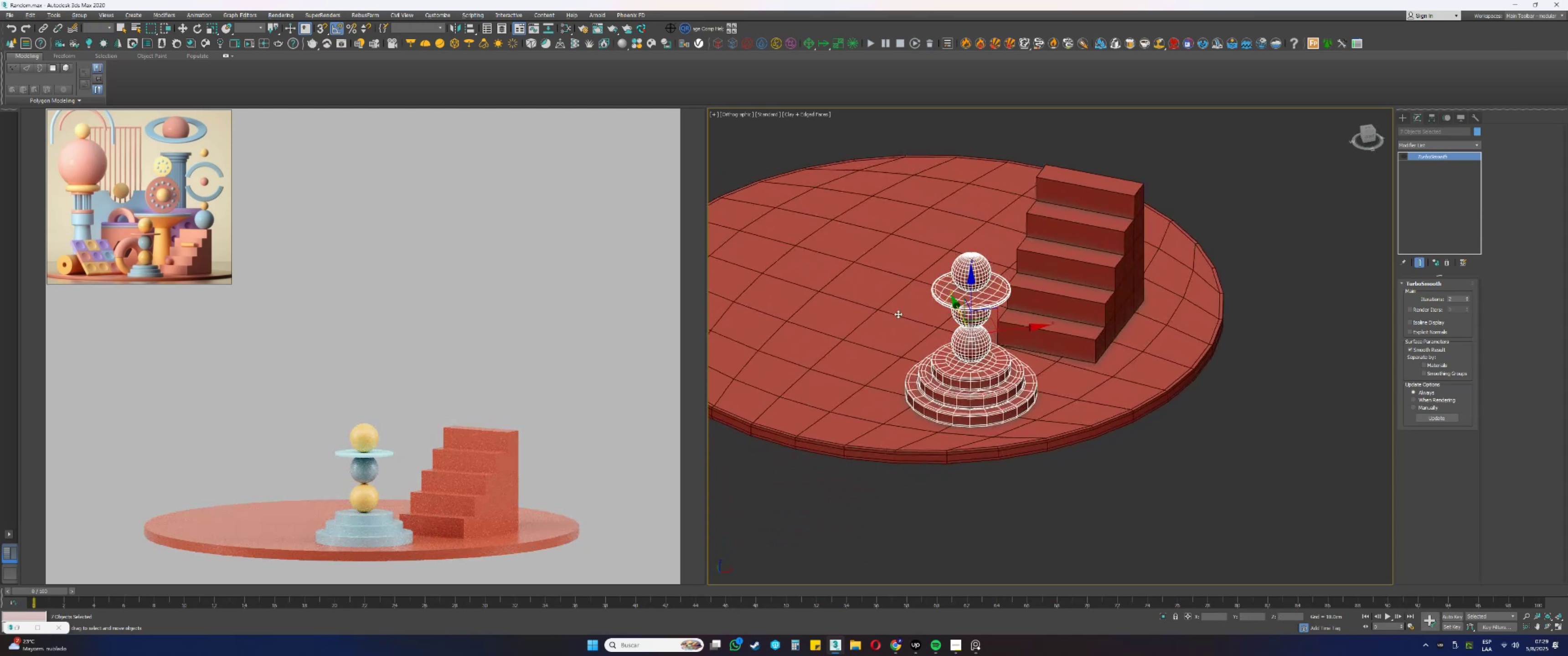 
key(Alt+AltLeft)
 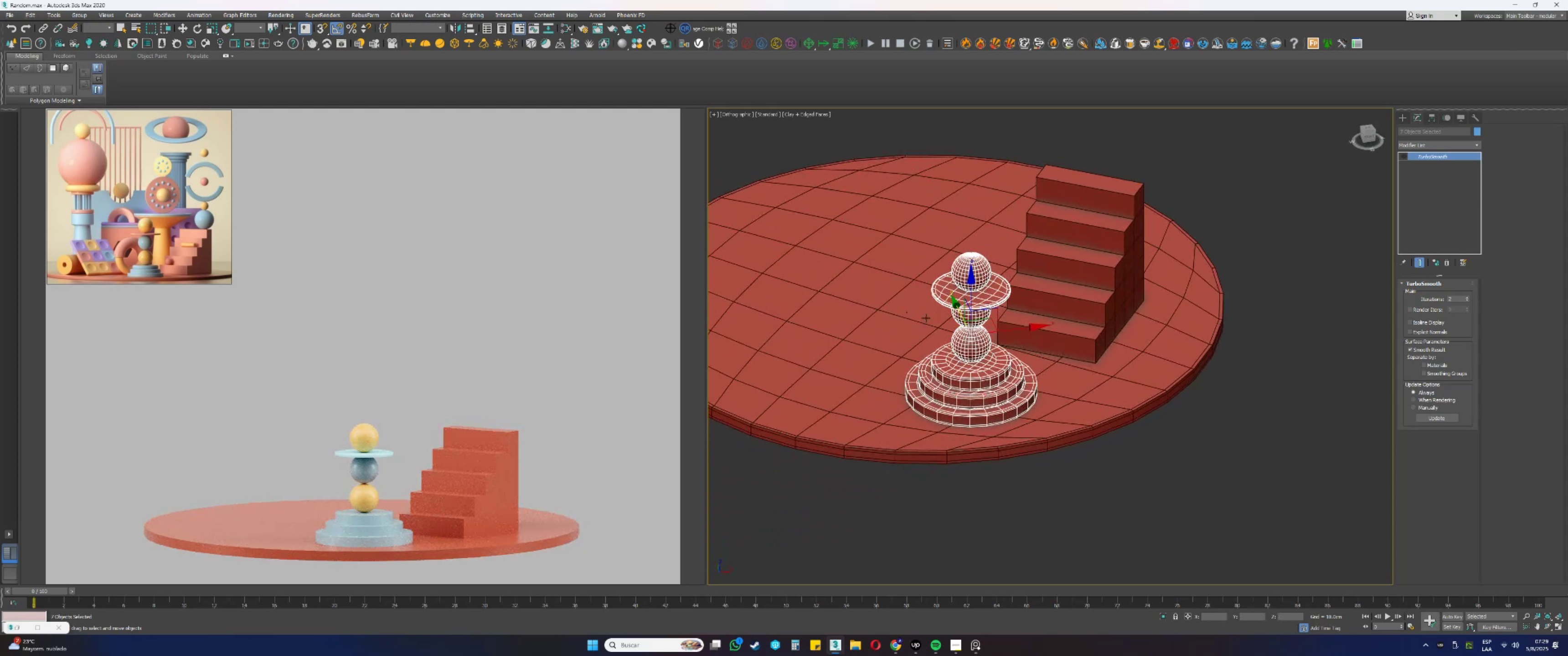 
key(Alt+AltLeft)
 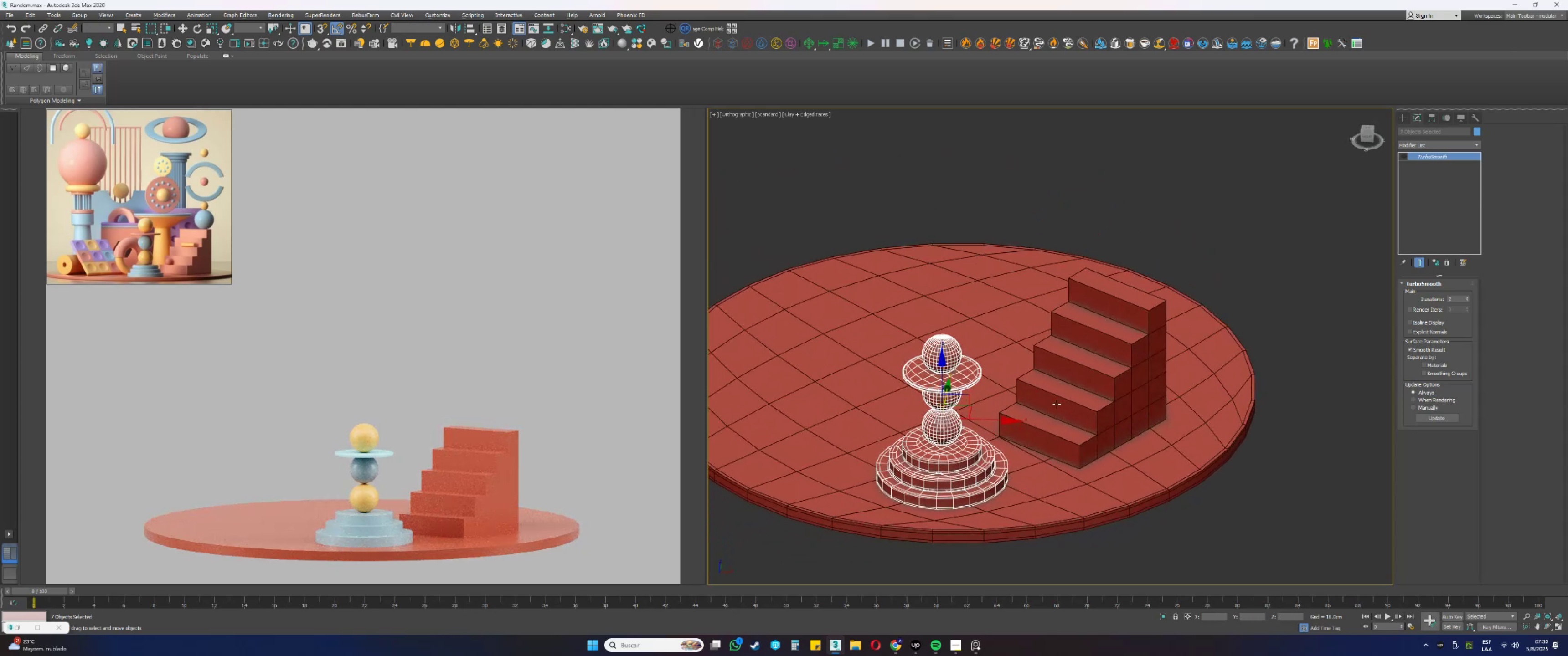 
left_click([1096, 376])
 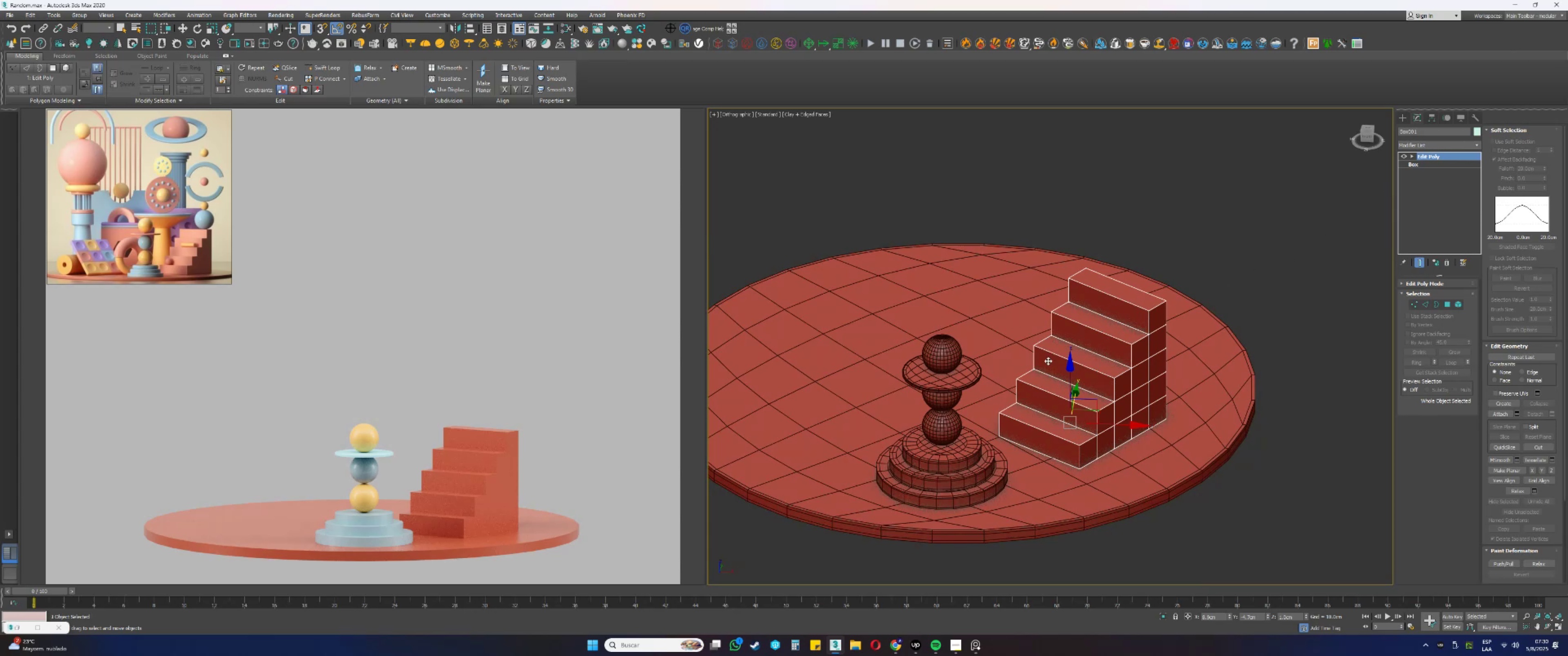 
scroll: coordinate [1038, 365], scroll_direction: down, amount: 4.0
 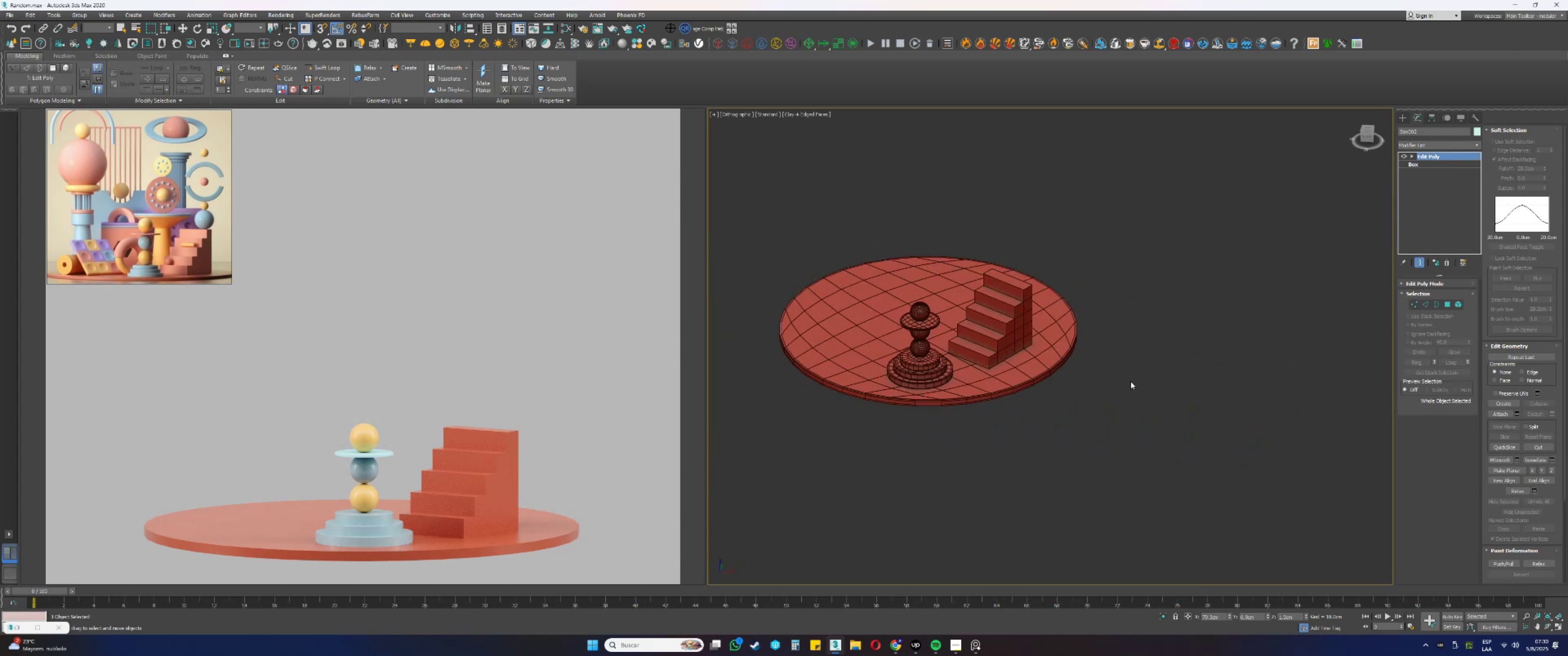 
key(Delete)
 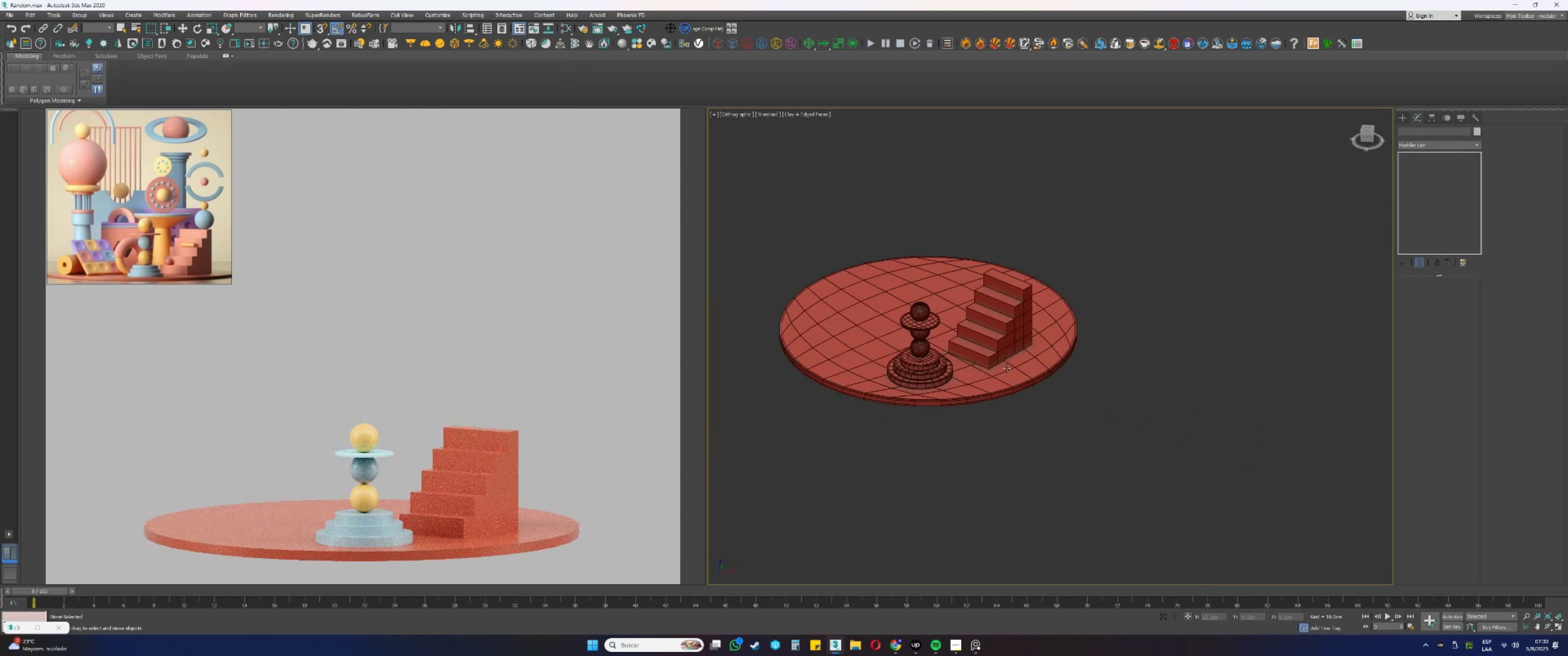 
scroll: coordinate [983, 327], scroll_direction: up, amount: 4.0
 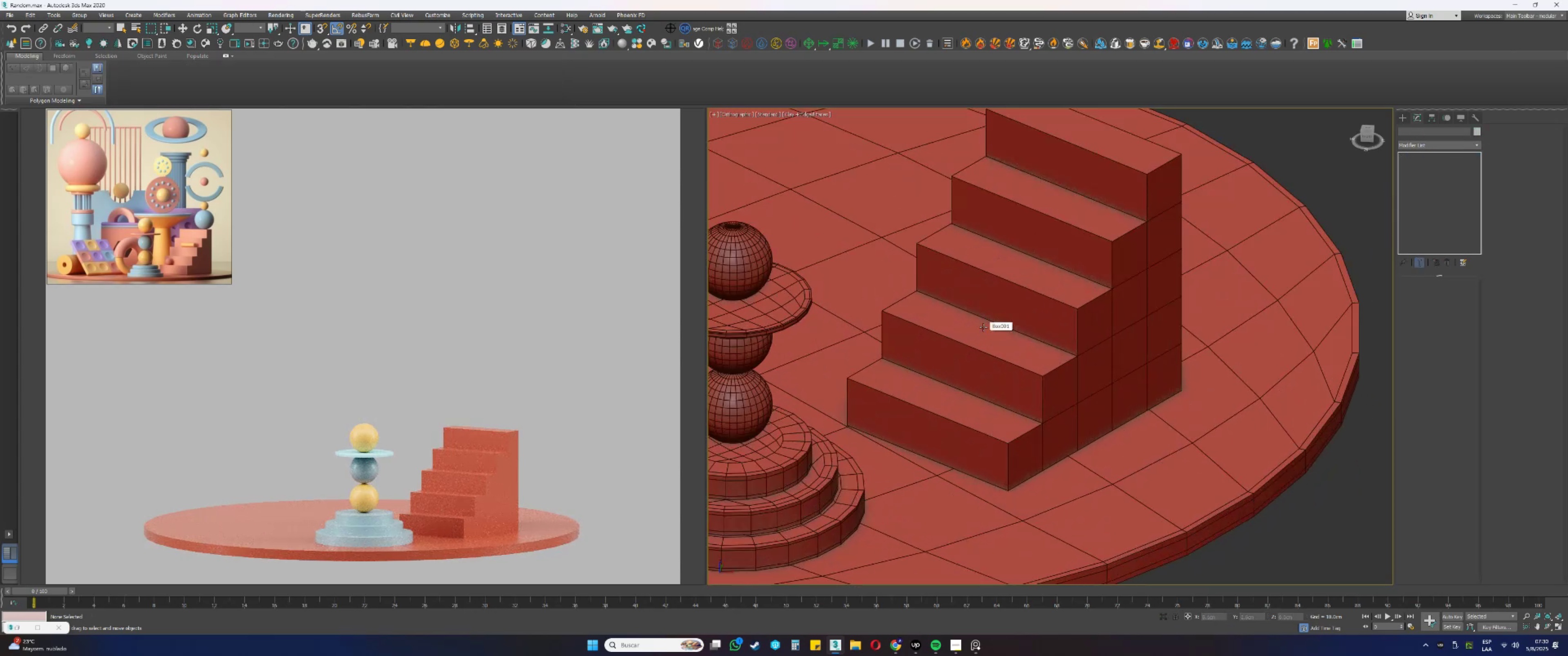 
left_click([983, 328])
 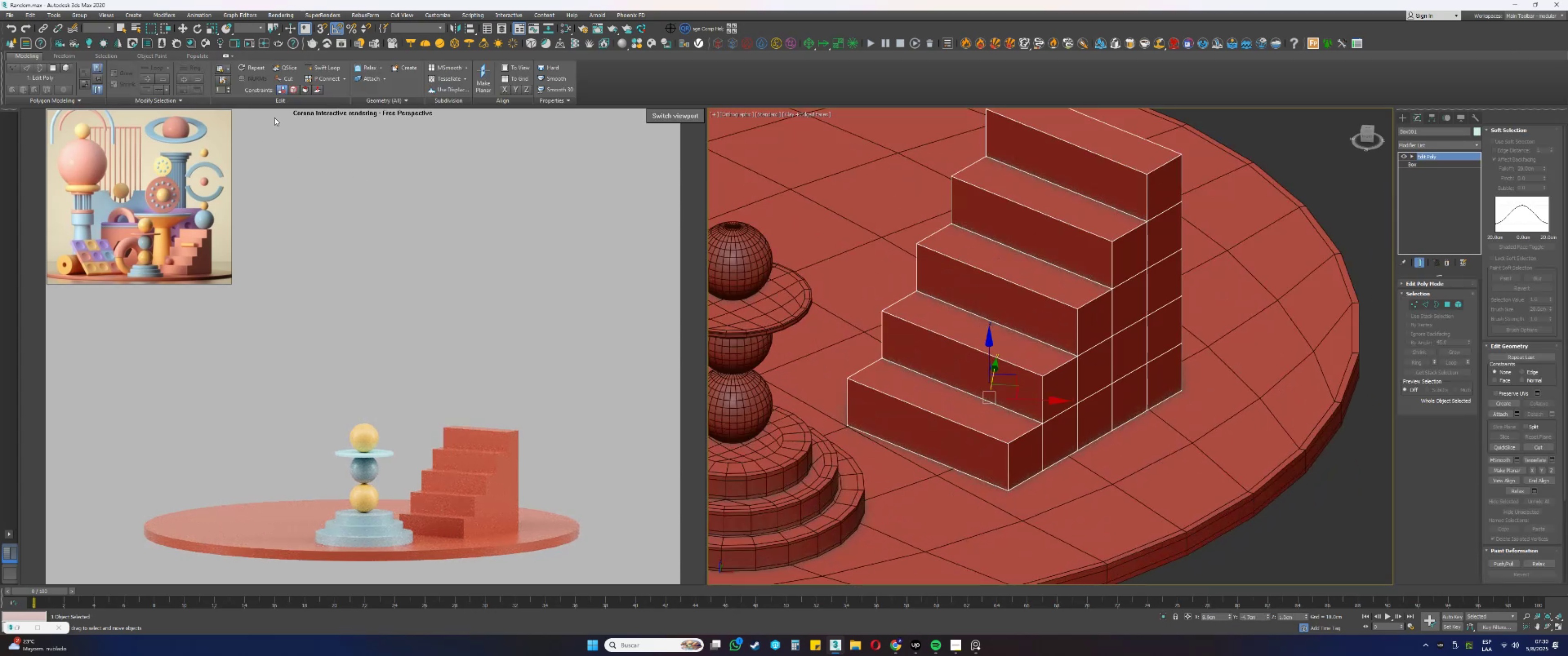 
left_click([320, 71])
 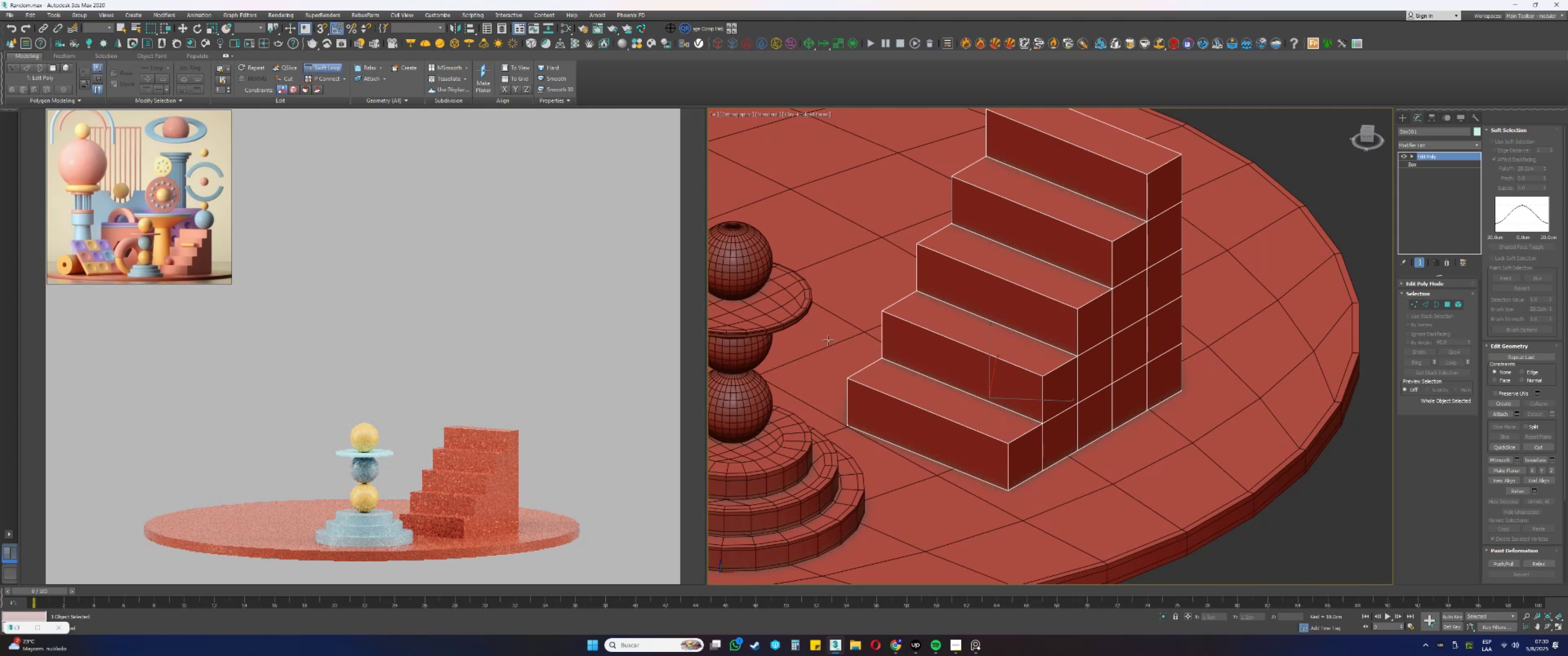 
key(Alt+AltLeft)
 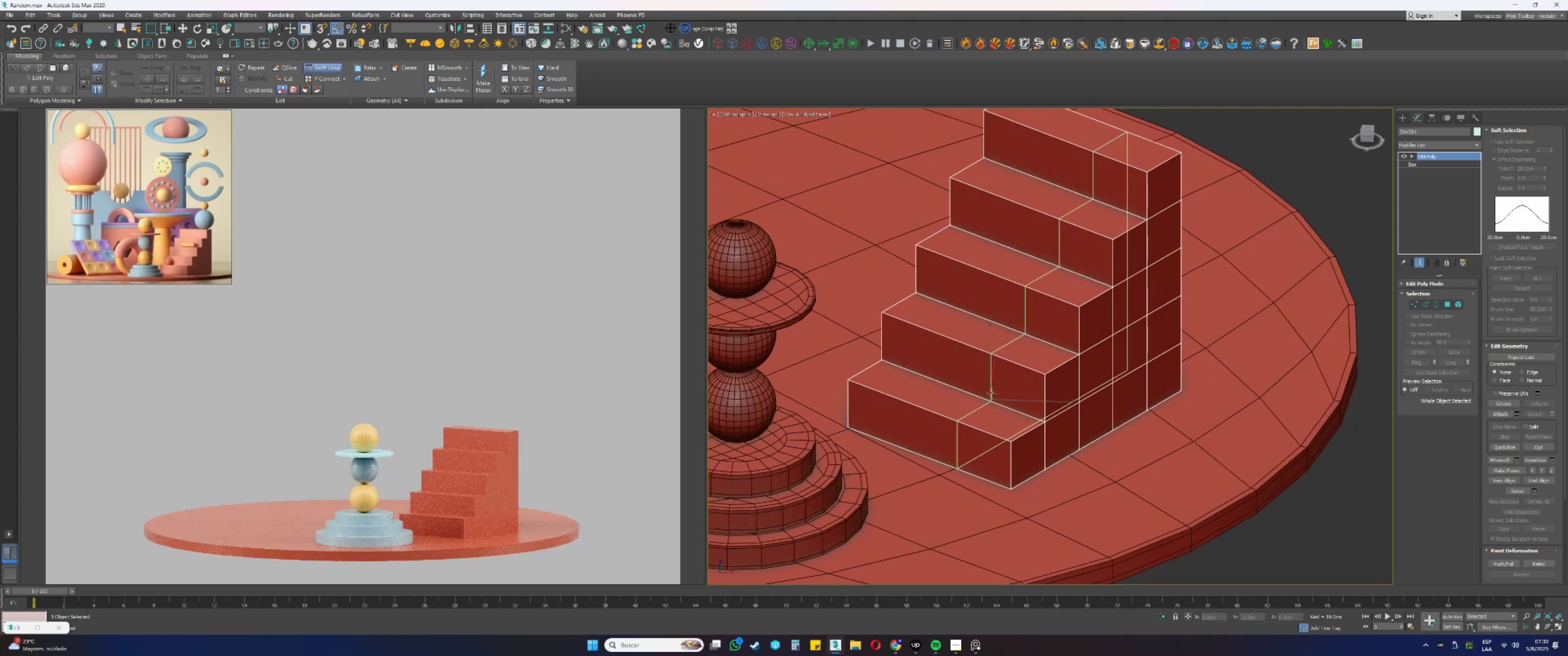 
hold_key(key=AltLeft, duration=0.34)
 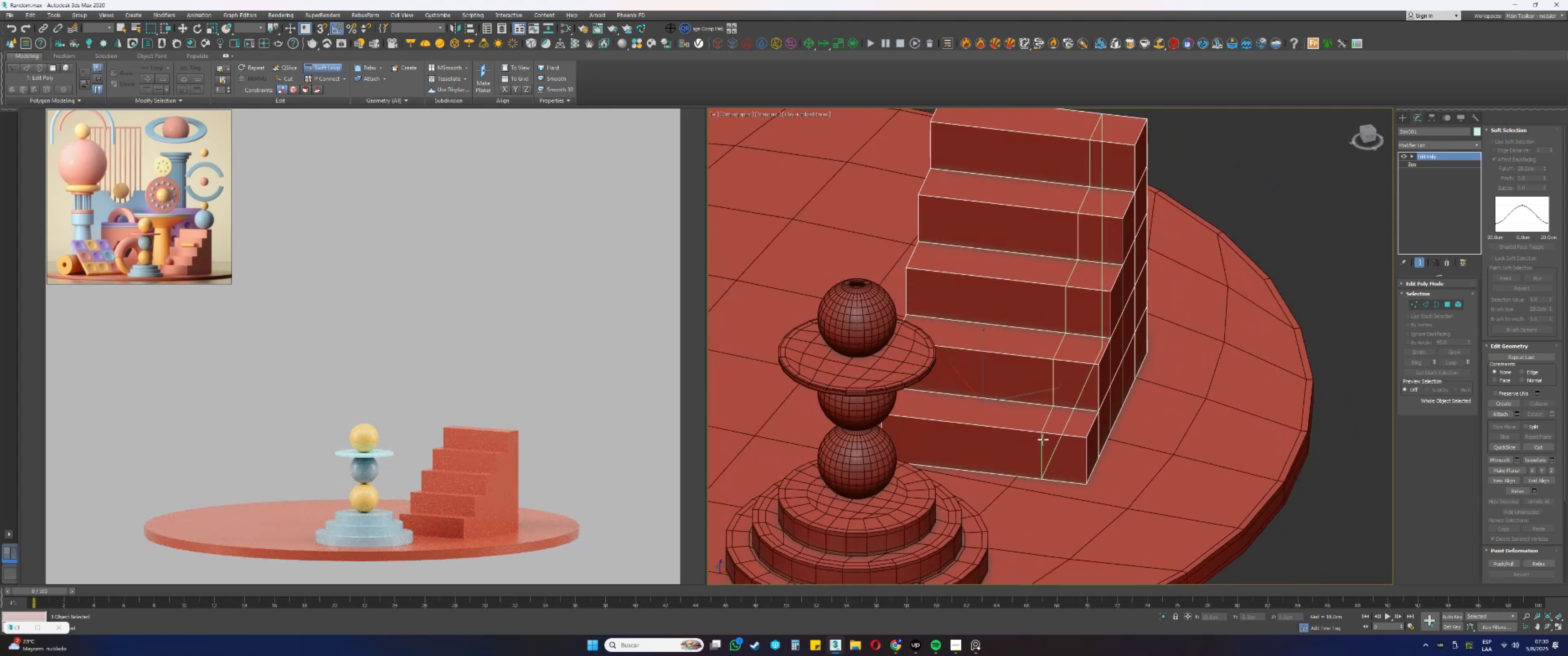 
scroll: coordinate [1083, 434], scroll_direction: up, amount: 3.0
 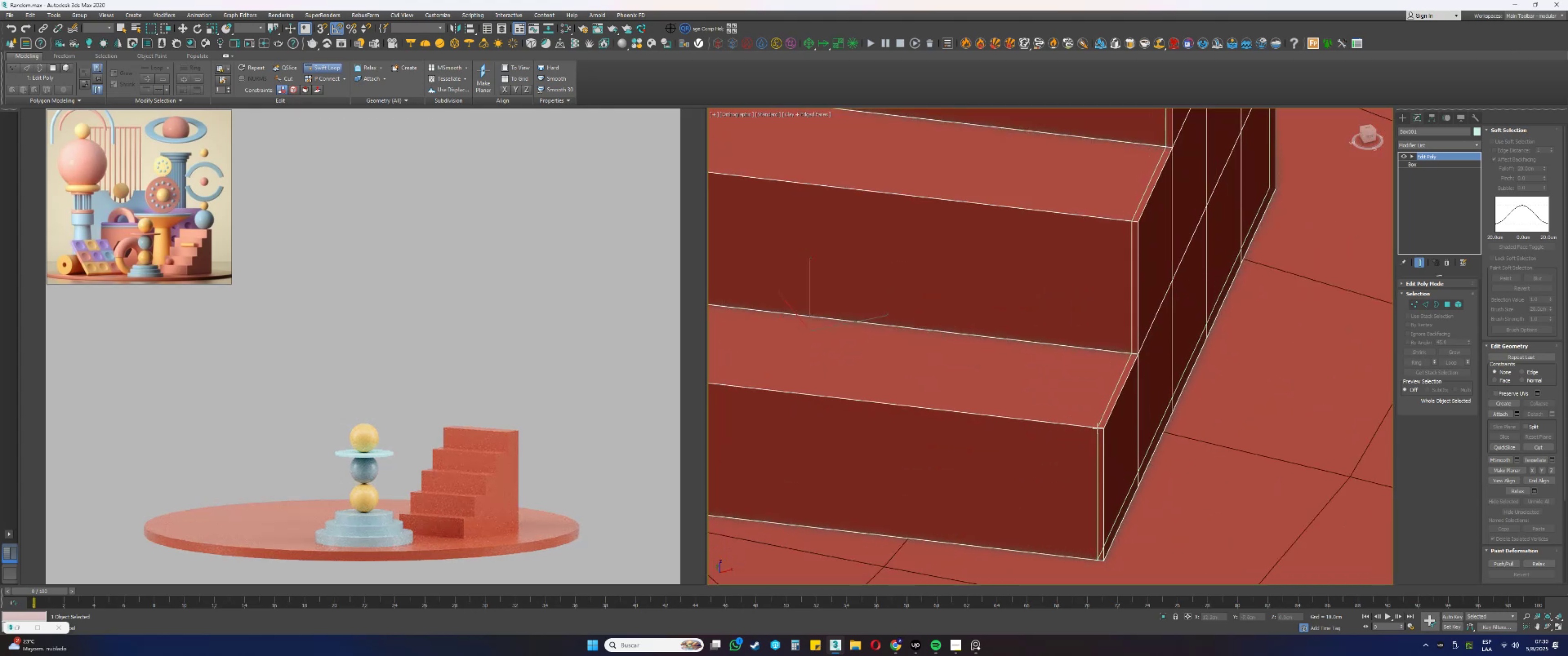 
left_click([1098, 428])
 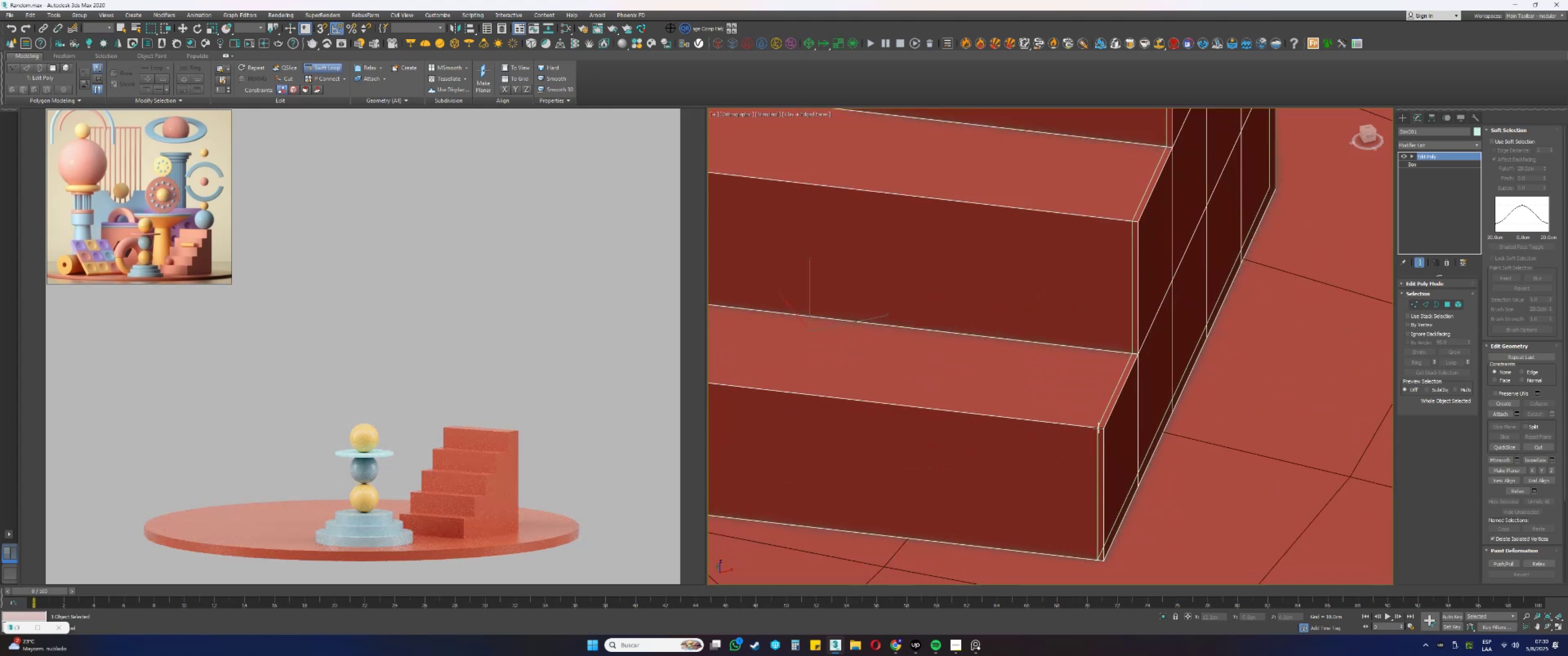 
scroll: coordinate [1098, 427], scroll_direction: up, amount: 1.0
 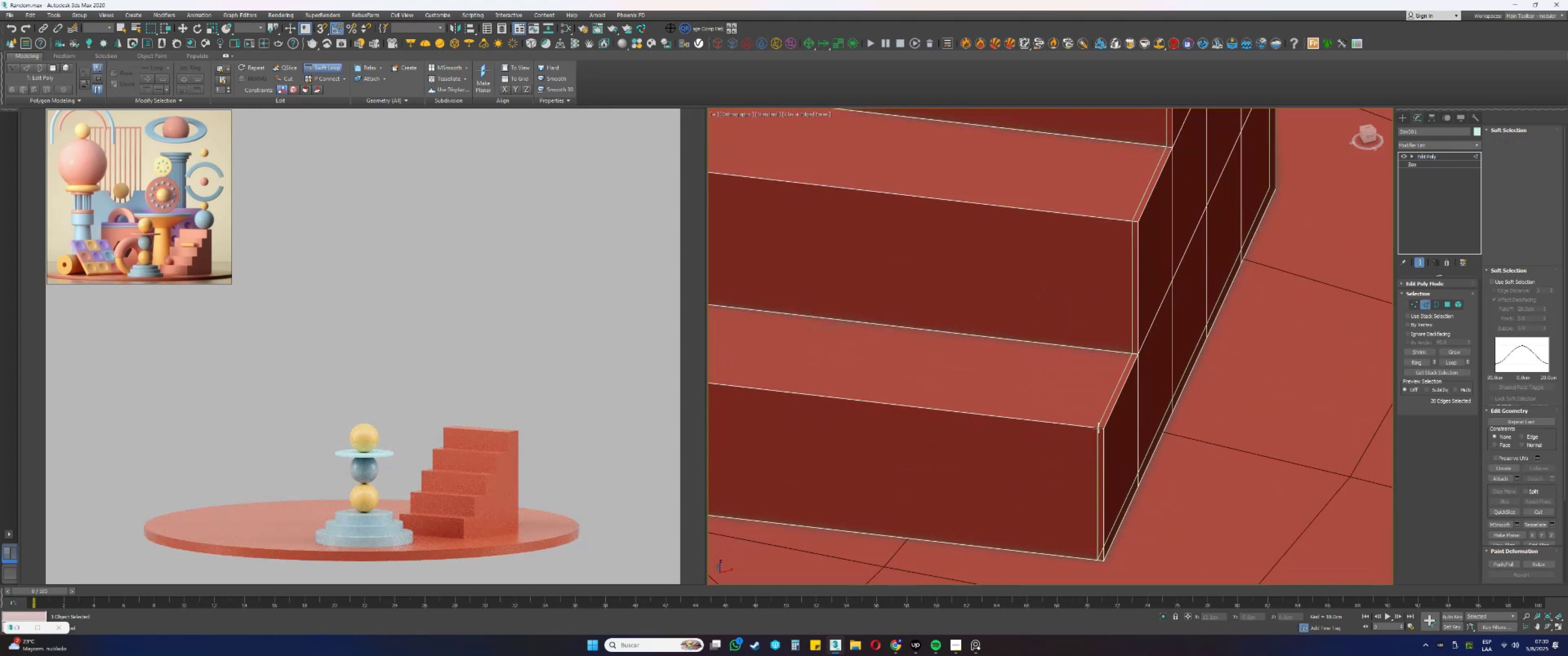 
key(Alt+AltLeft)
 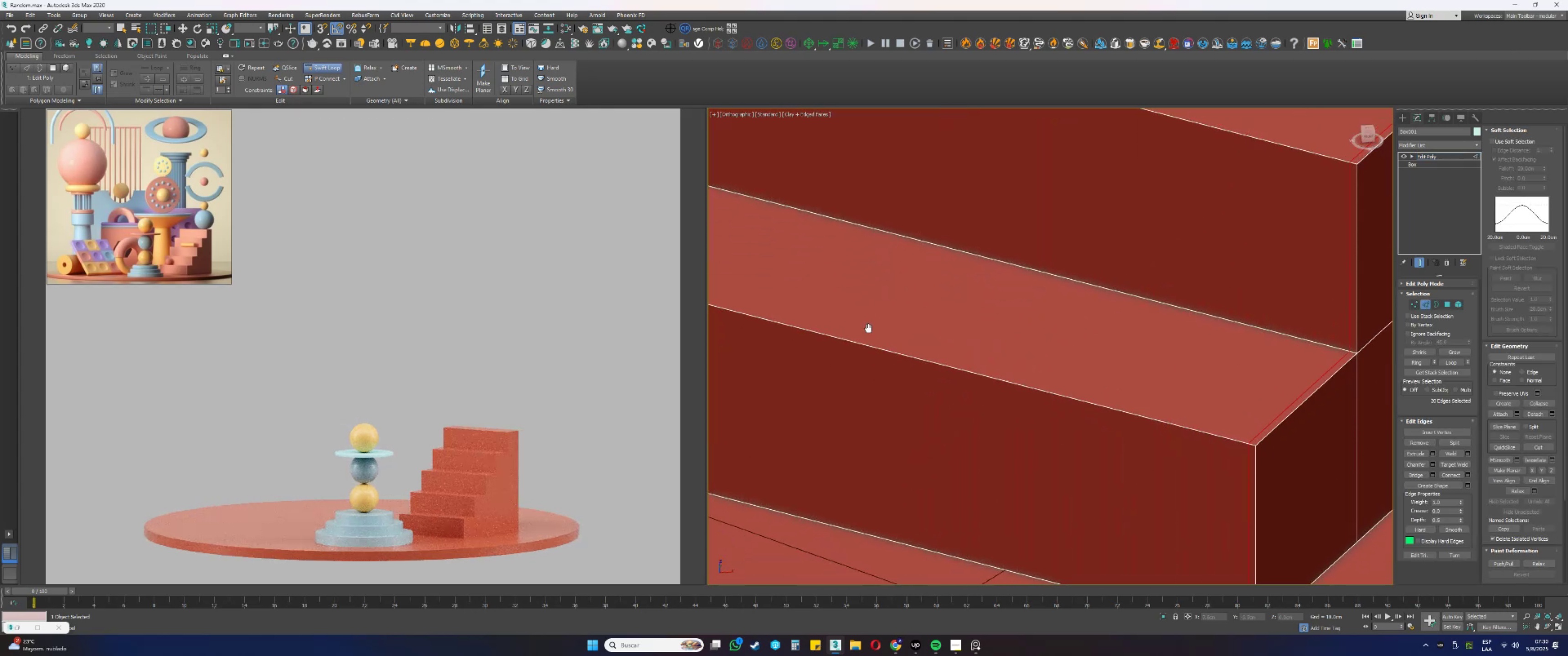 
scroll: coordinate [897, 349], scroll_direction: down, amount: 1.0
 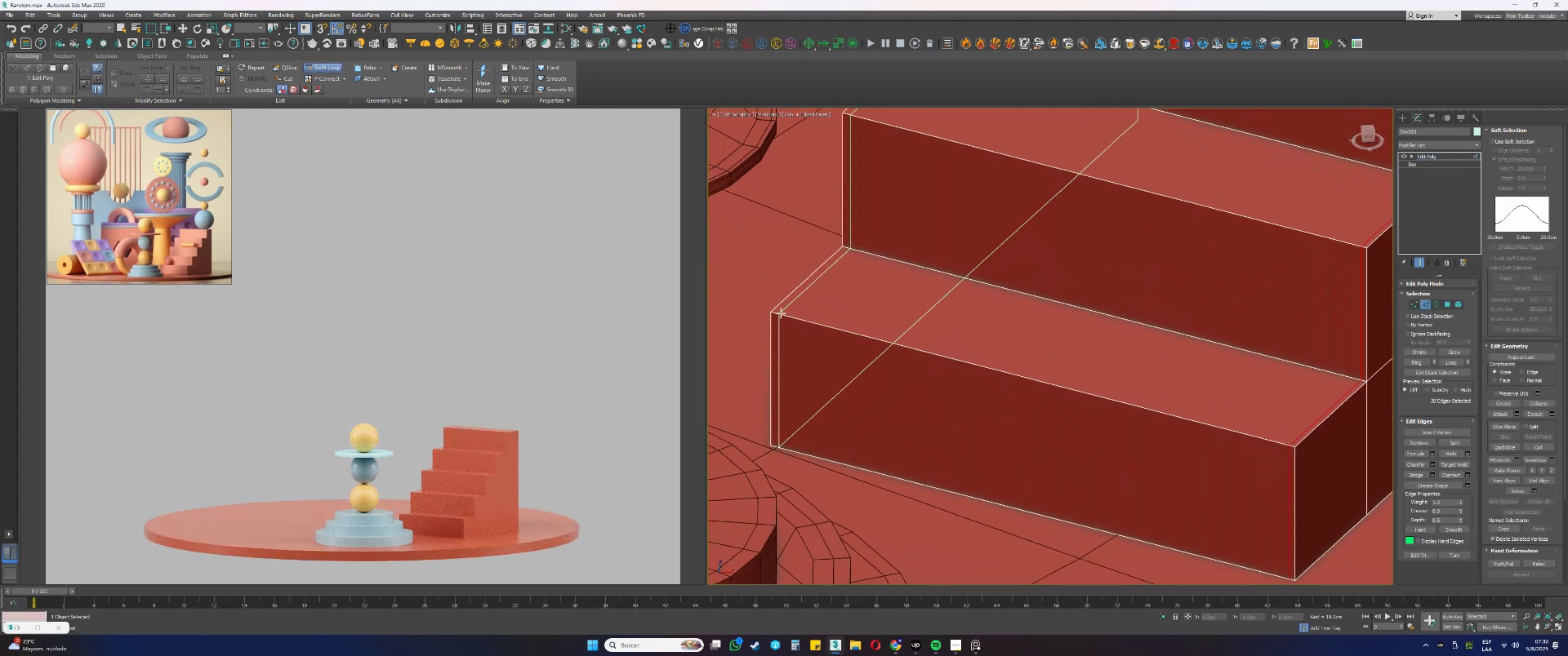 
left_click([777, 313])
 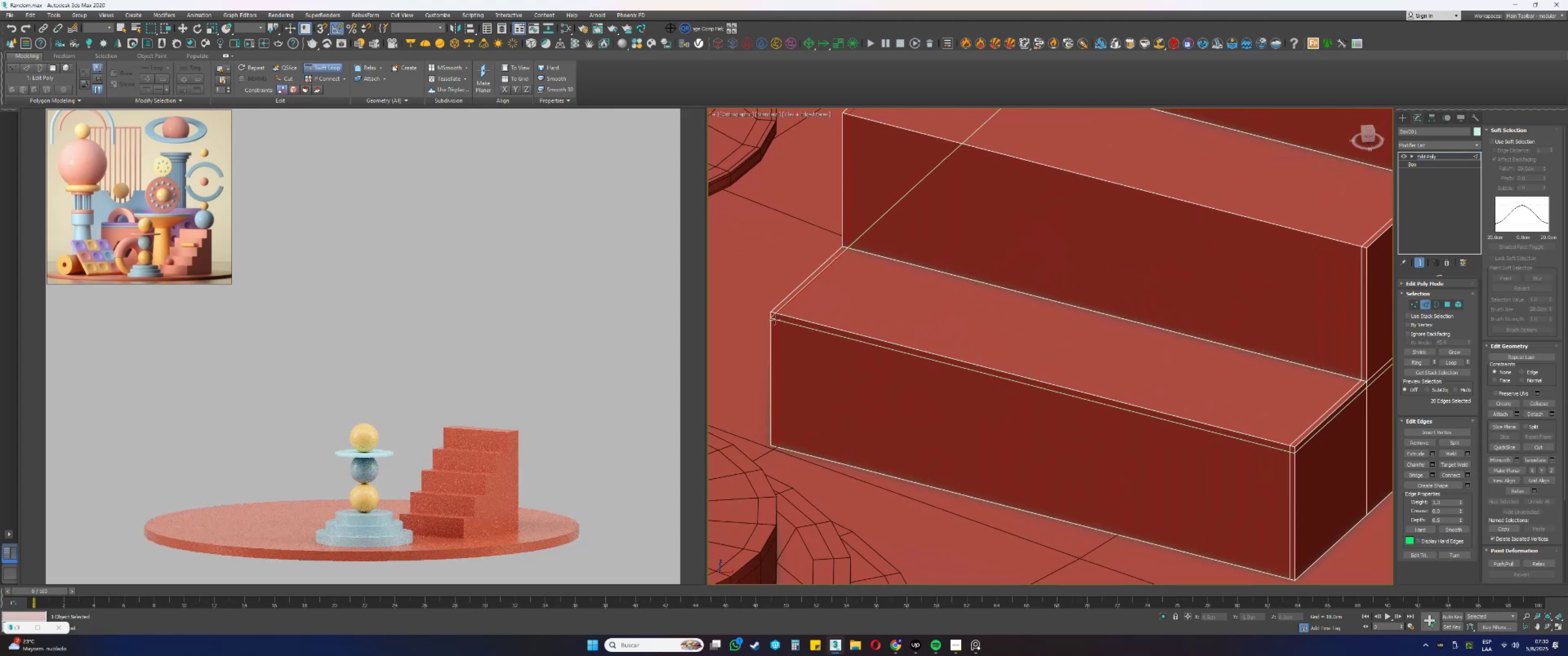 
left_click([774, 319])
 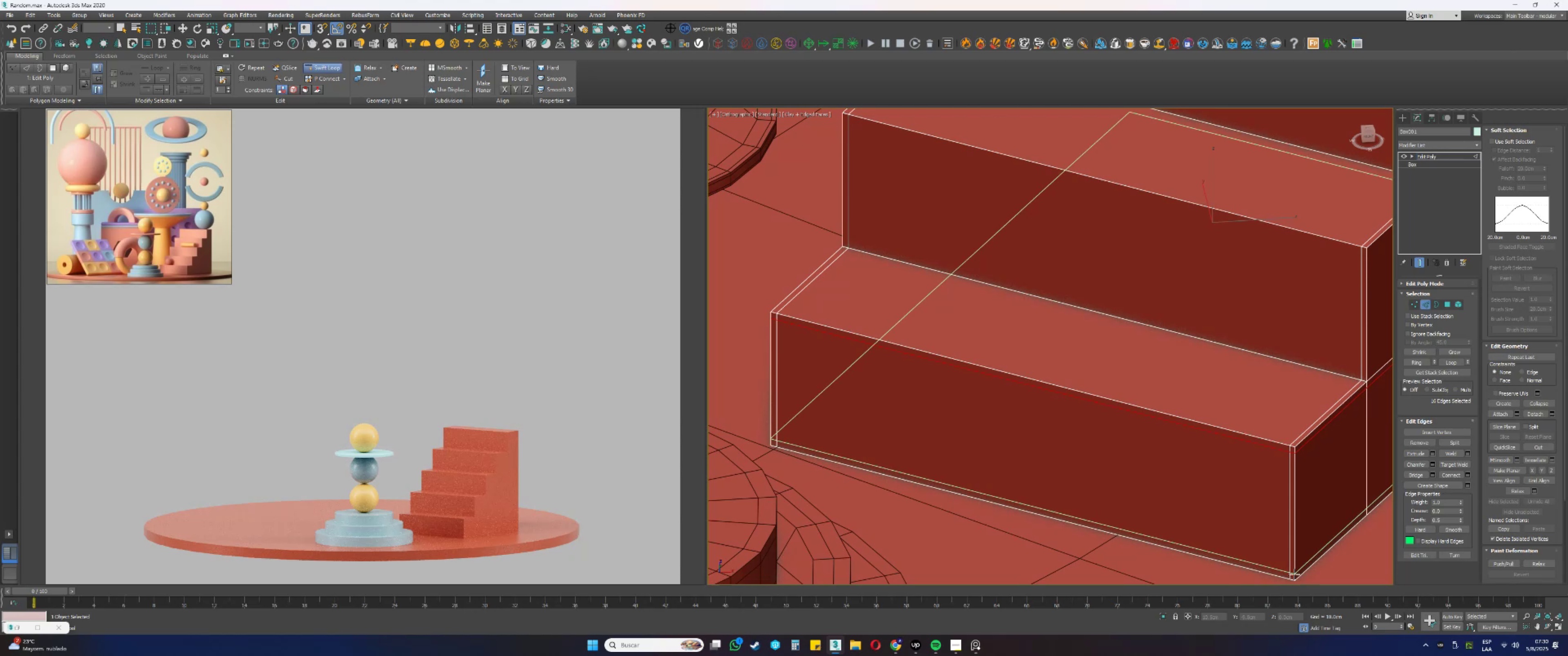 
left_click([1295, 574])
 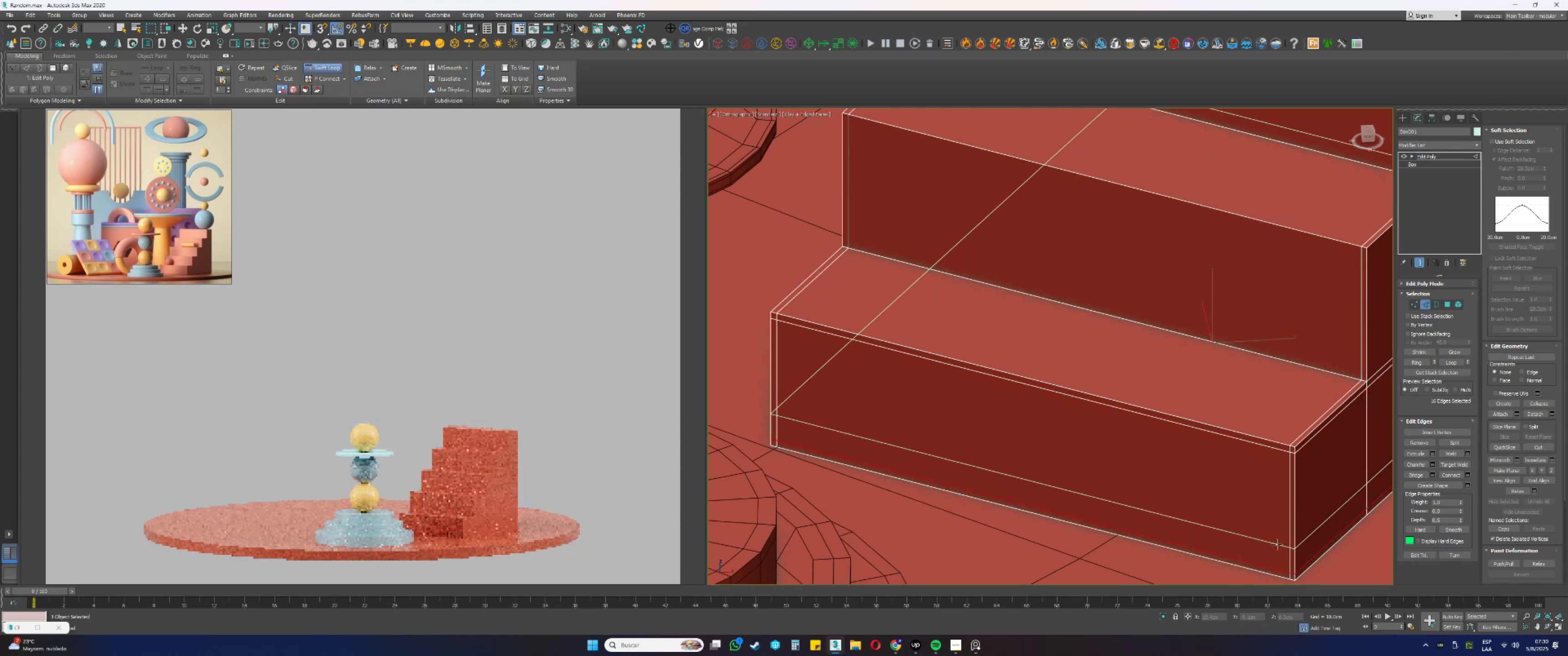 
hold_key(key=AltLeft, duration=0.34)
 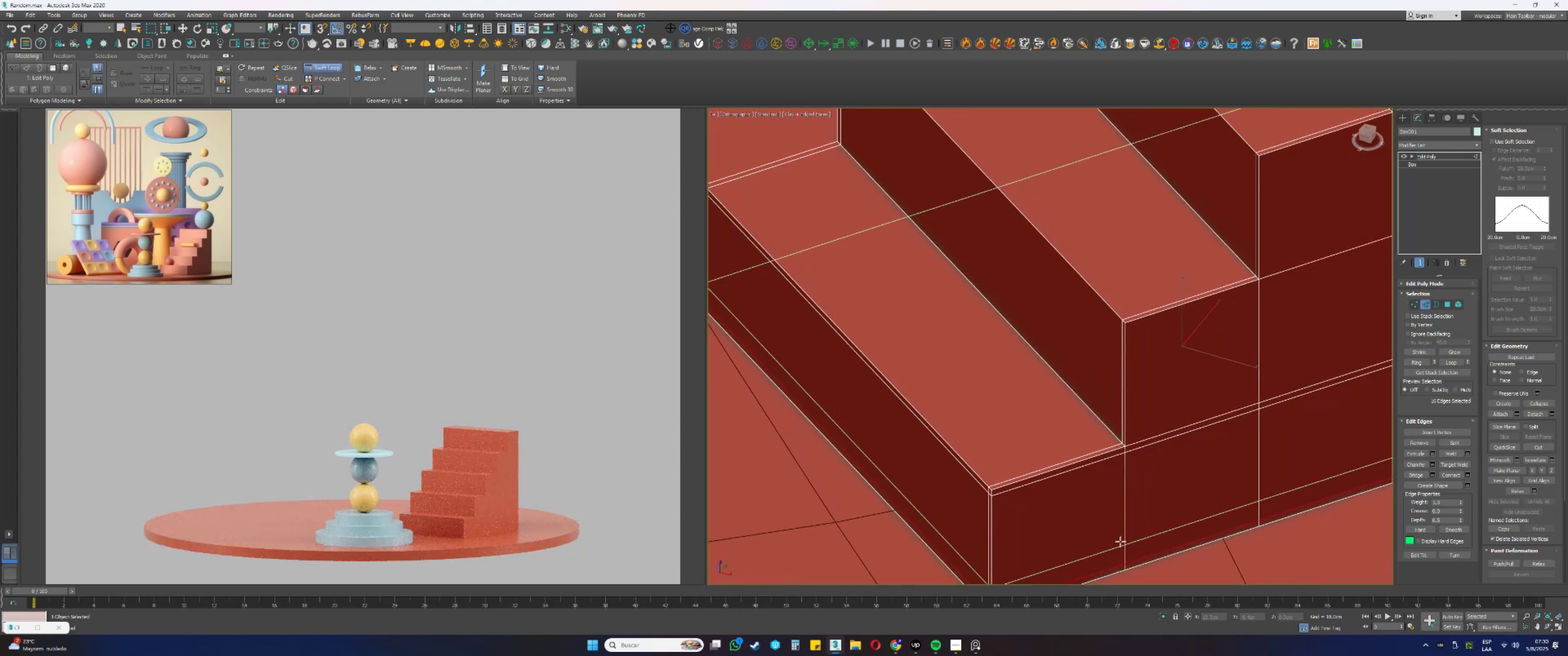 
key(Alt+AltLeft)
 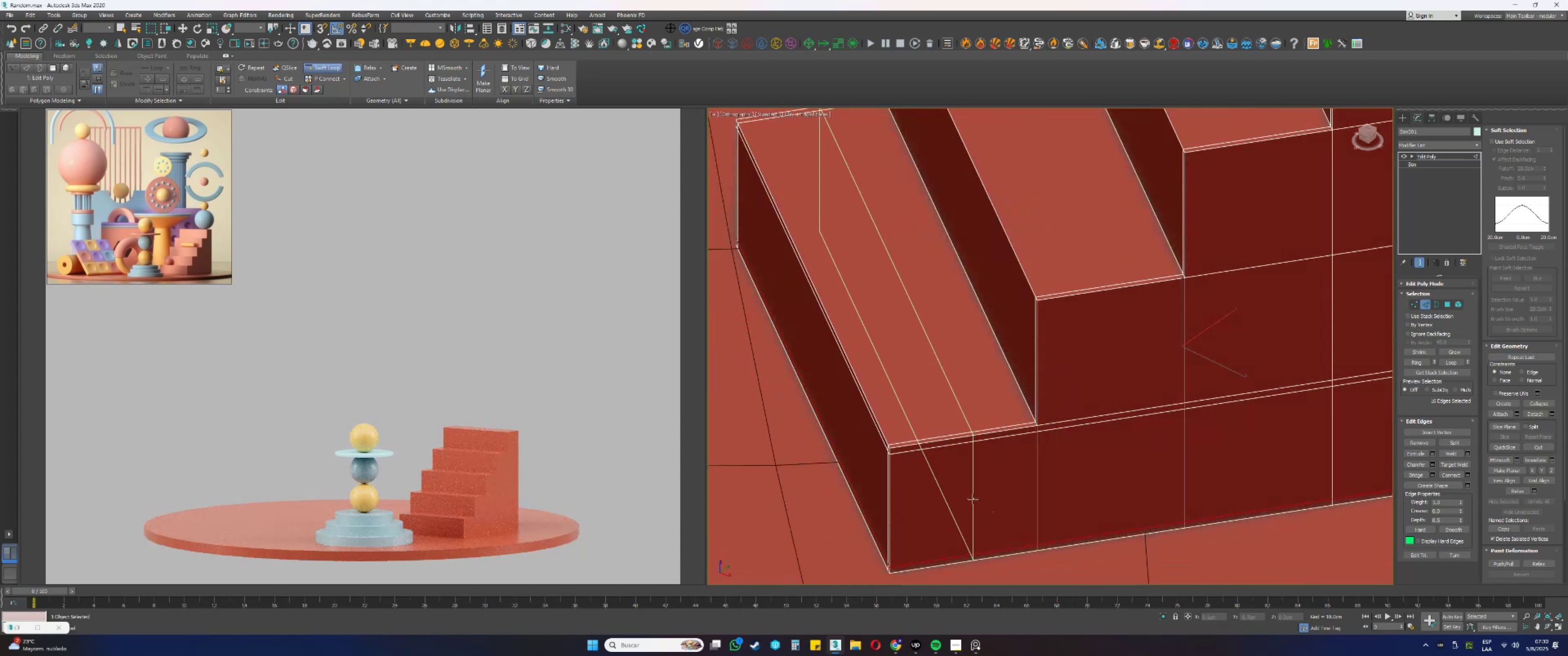 
scroll: coordinate [887, 453], scroll_direction: up, amount: 3.0
 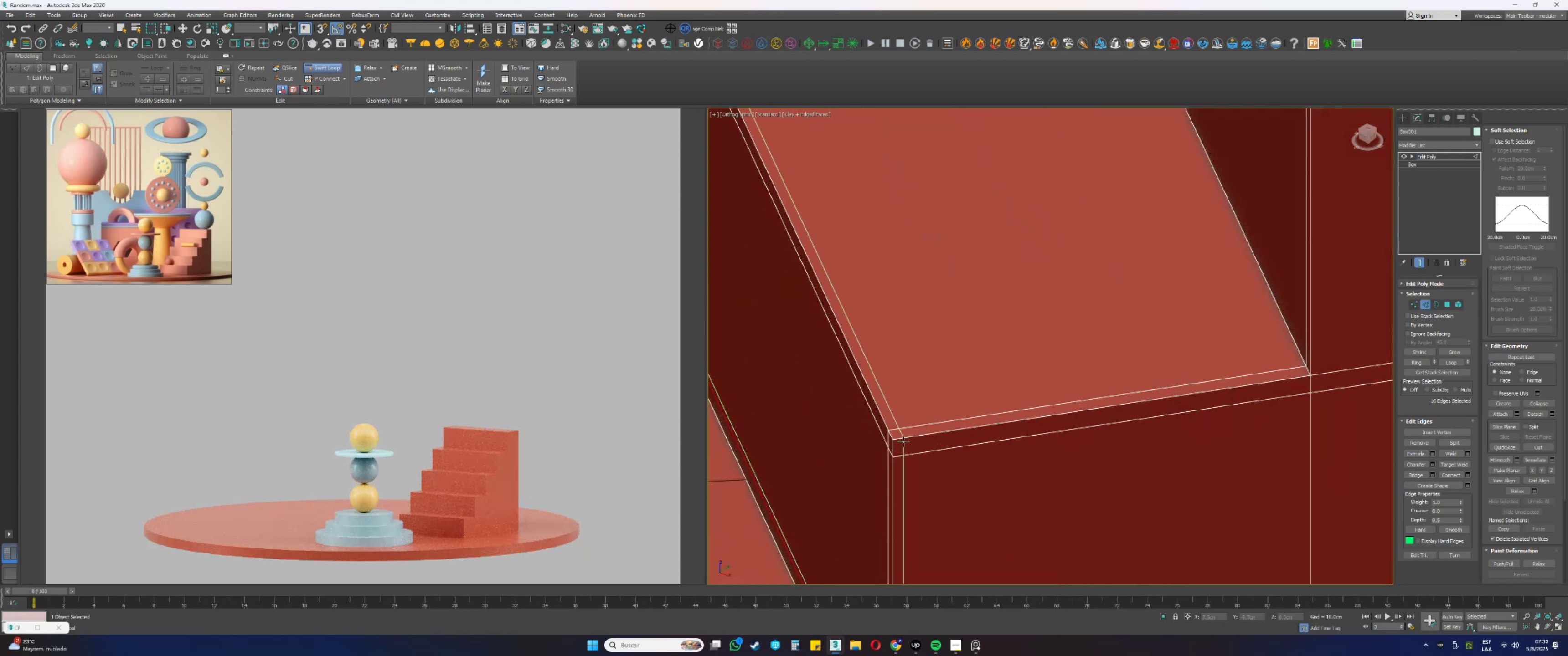 
left_click([904, 441])
 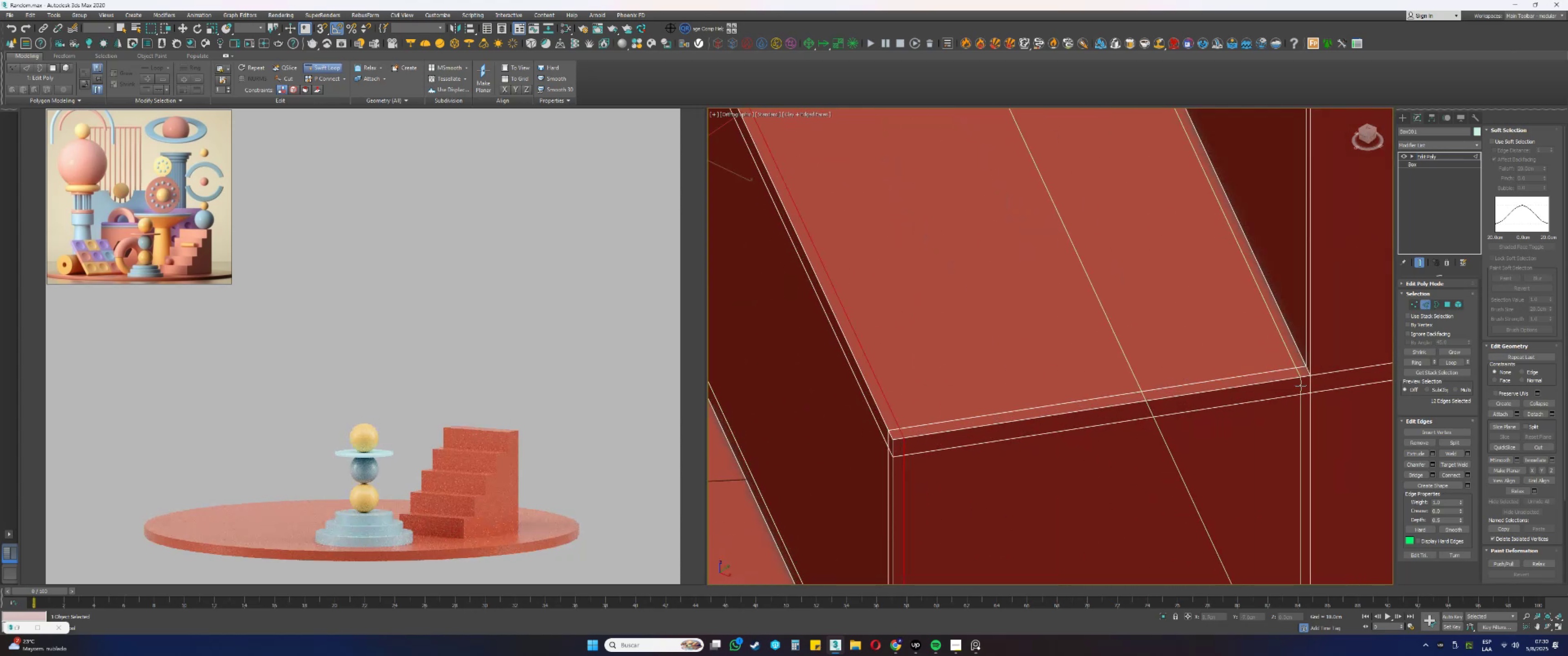 
left_click([1301, 385])
 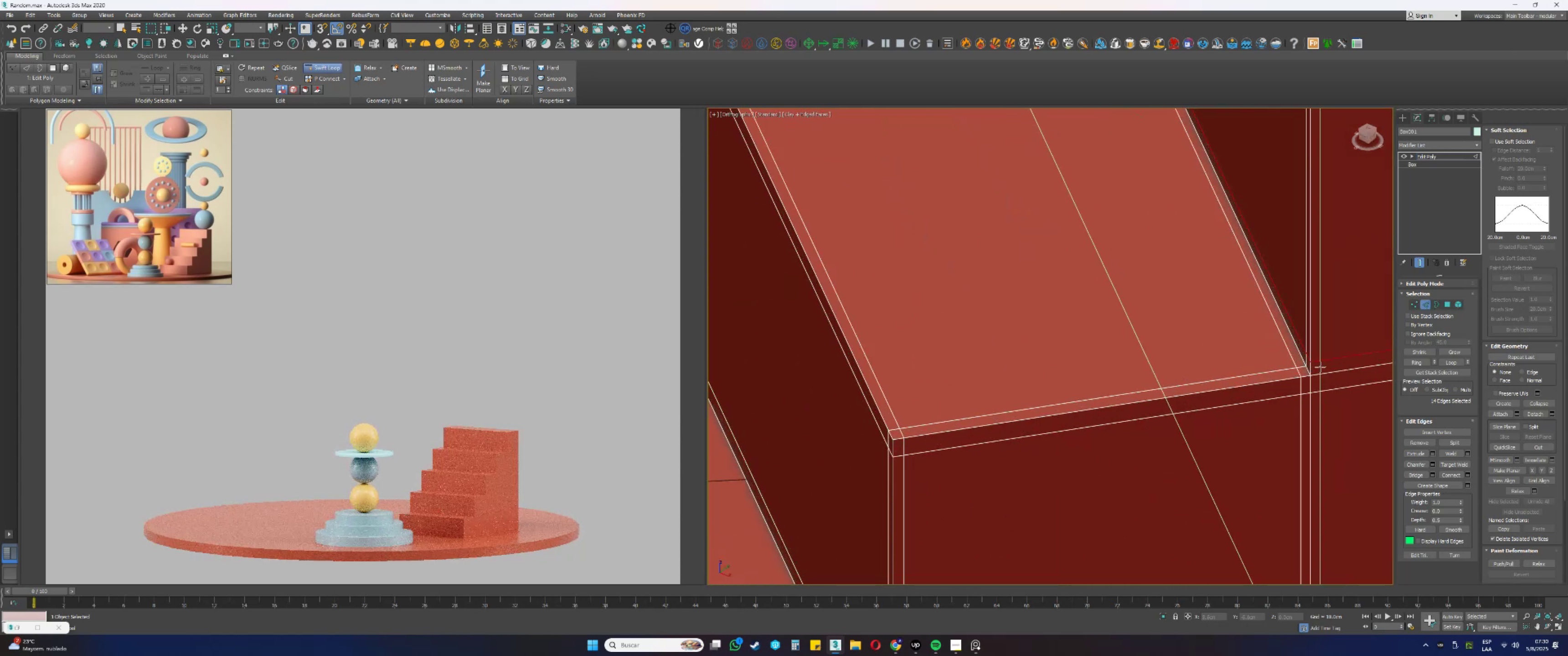 
left_click([1322, 367])
 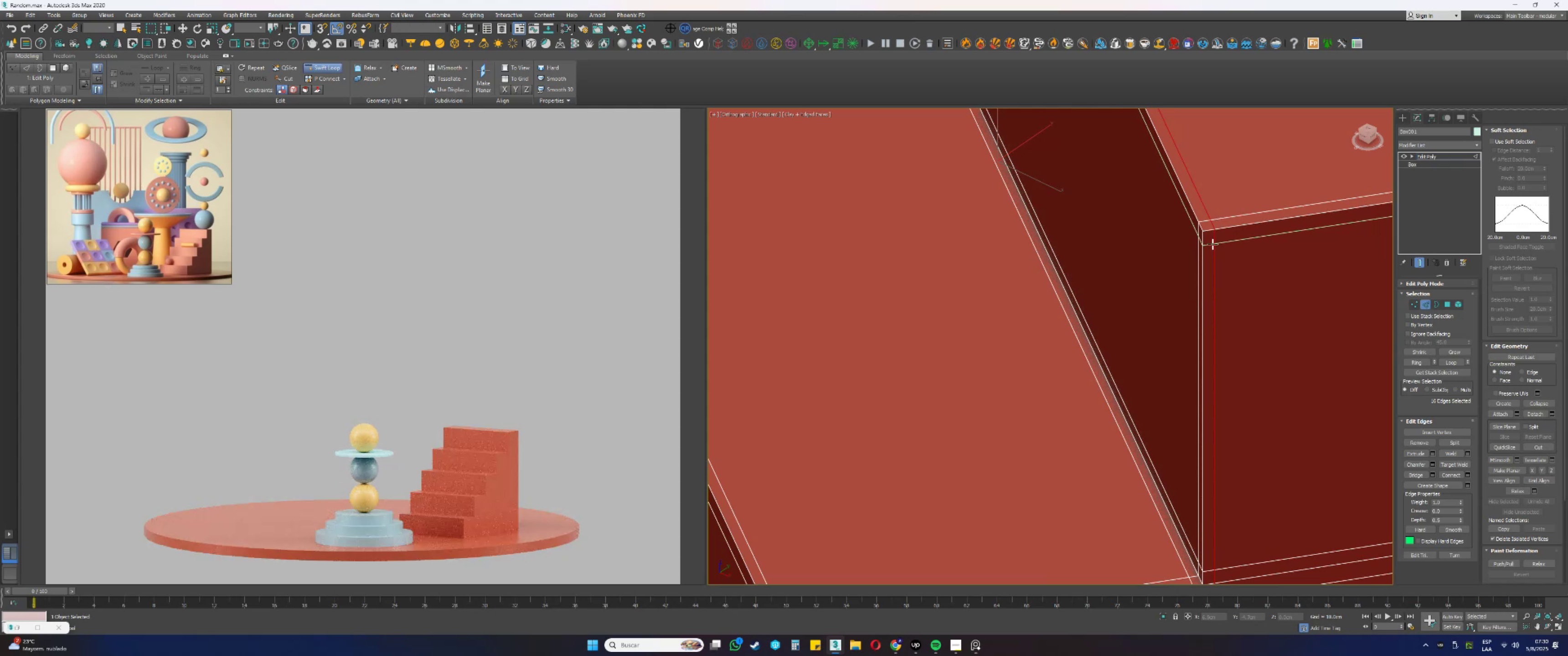 
left_click([1211, 242])
 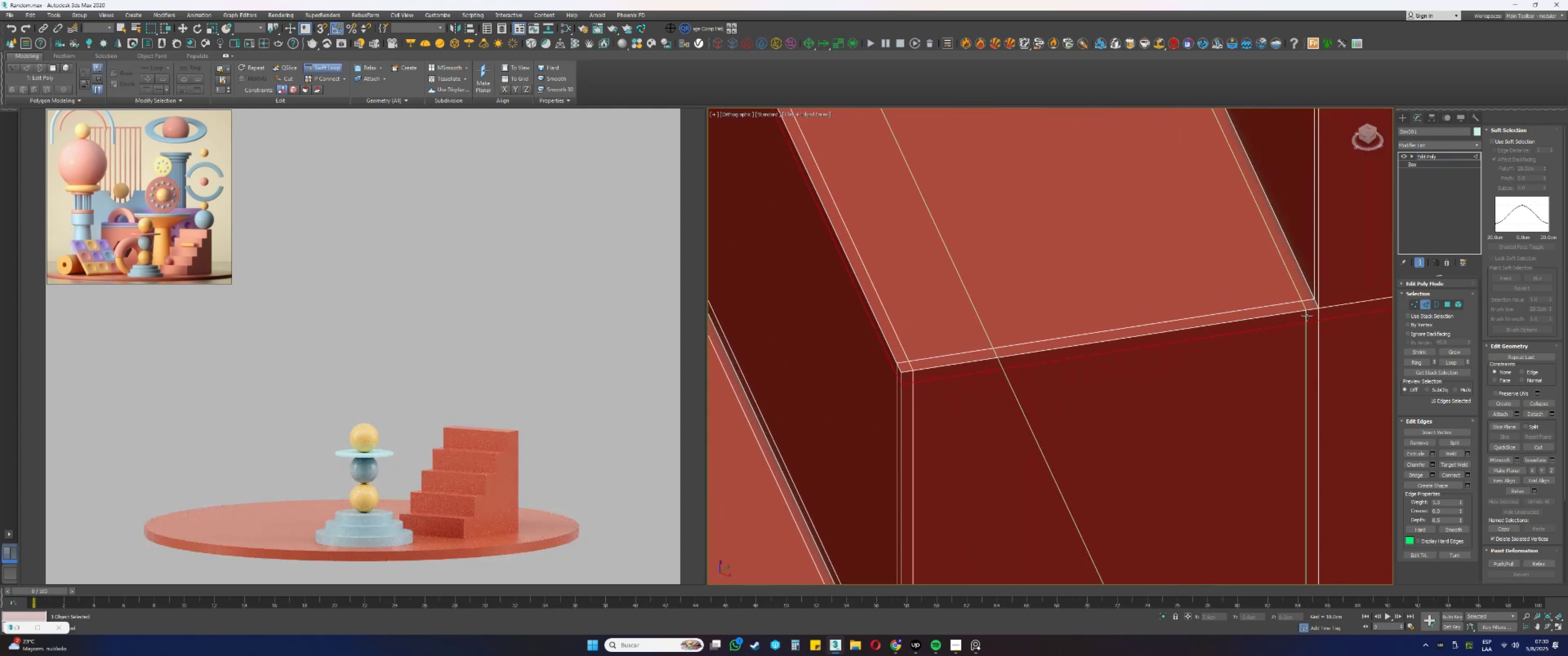 
left_click([1308, 314])
 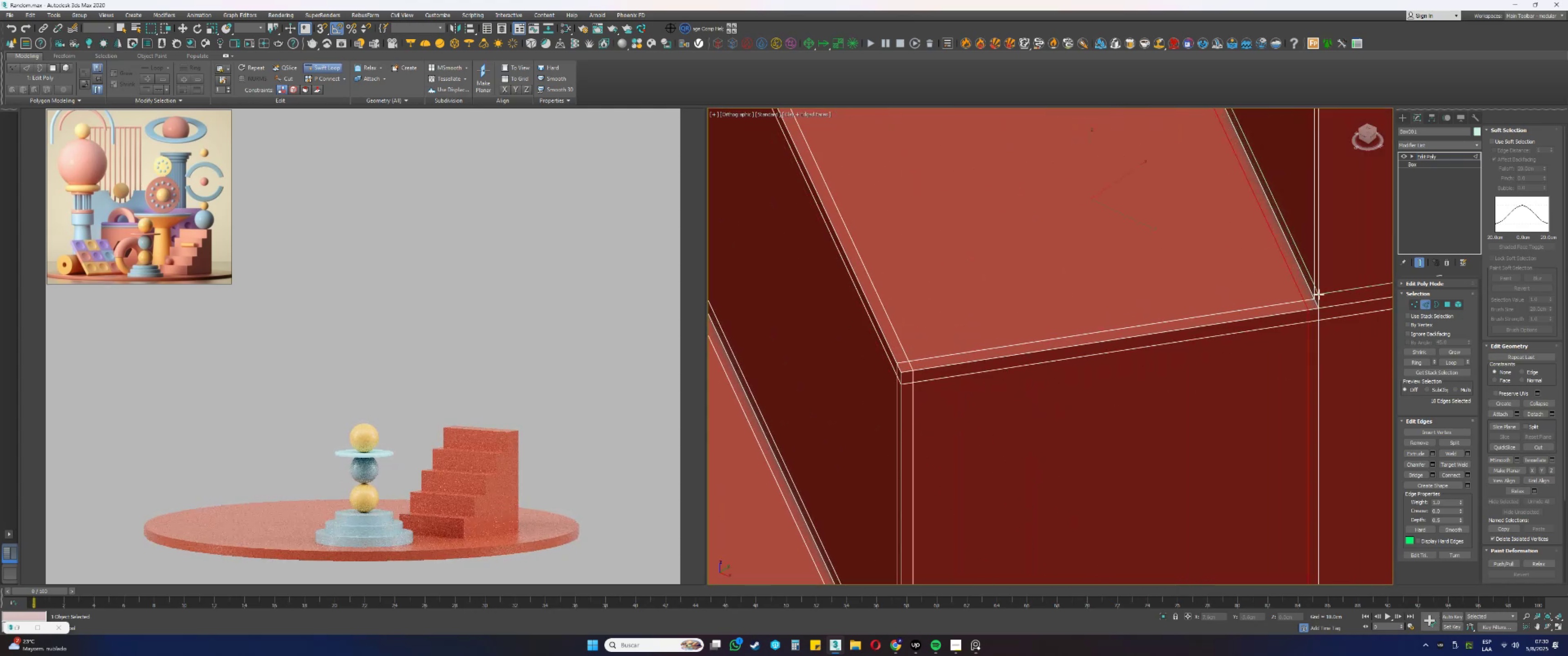 
left_click([1319, 294])
 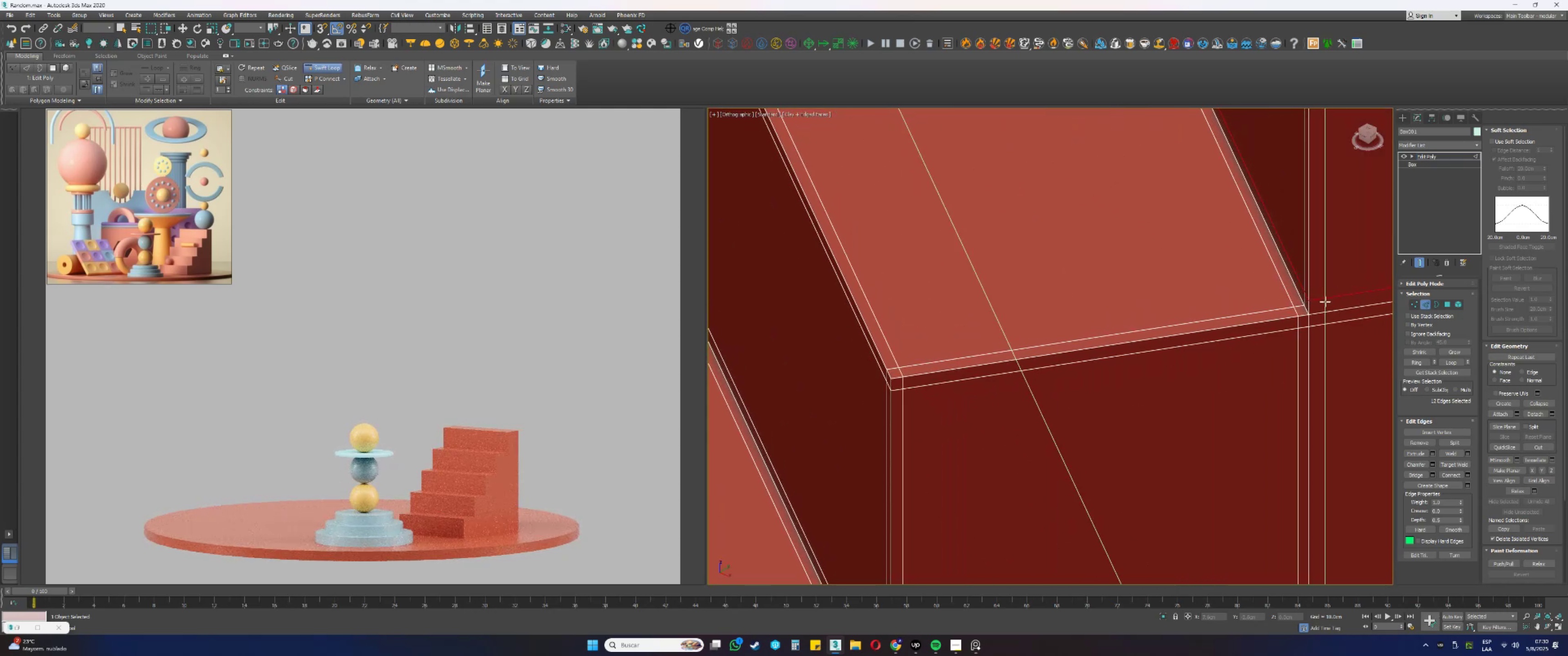 
left_click([1323, 302])
 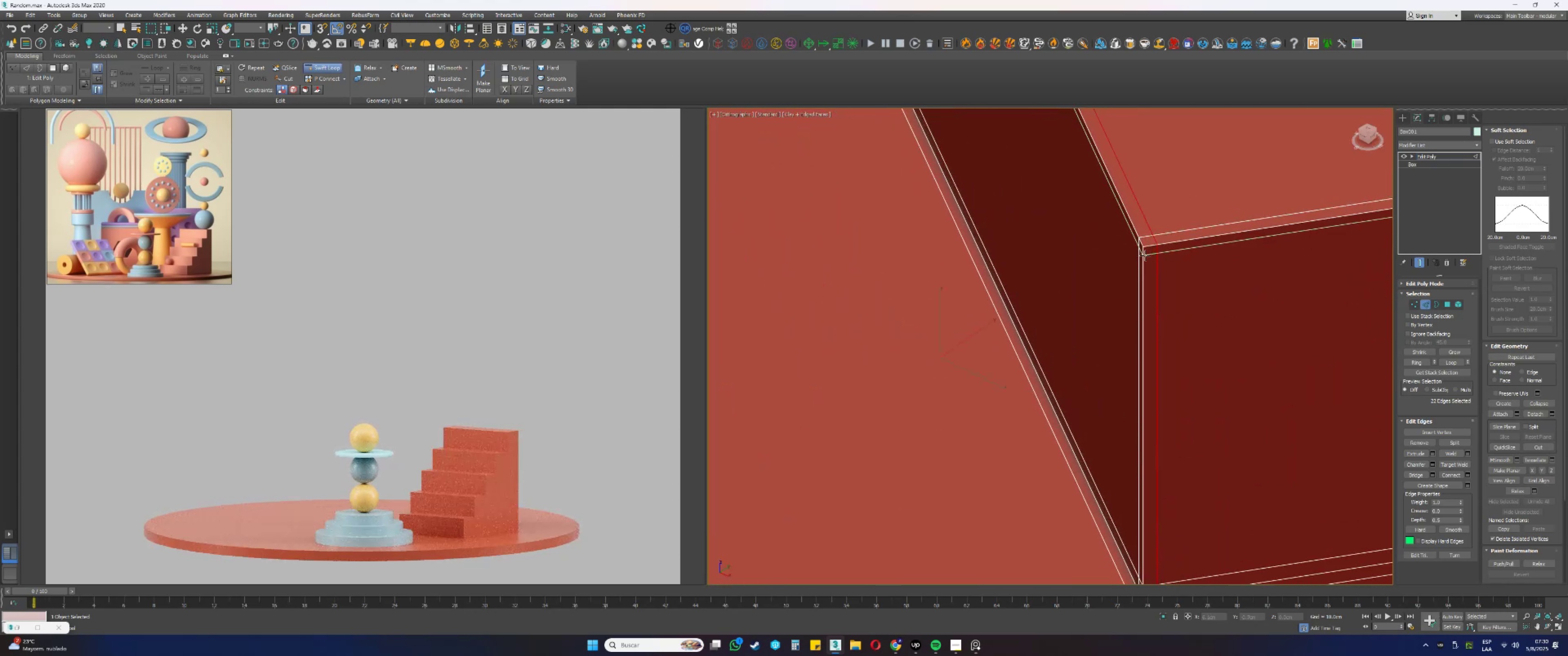 
left_click([1144, 261])
 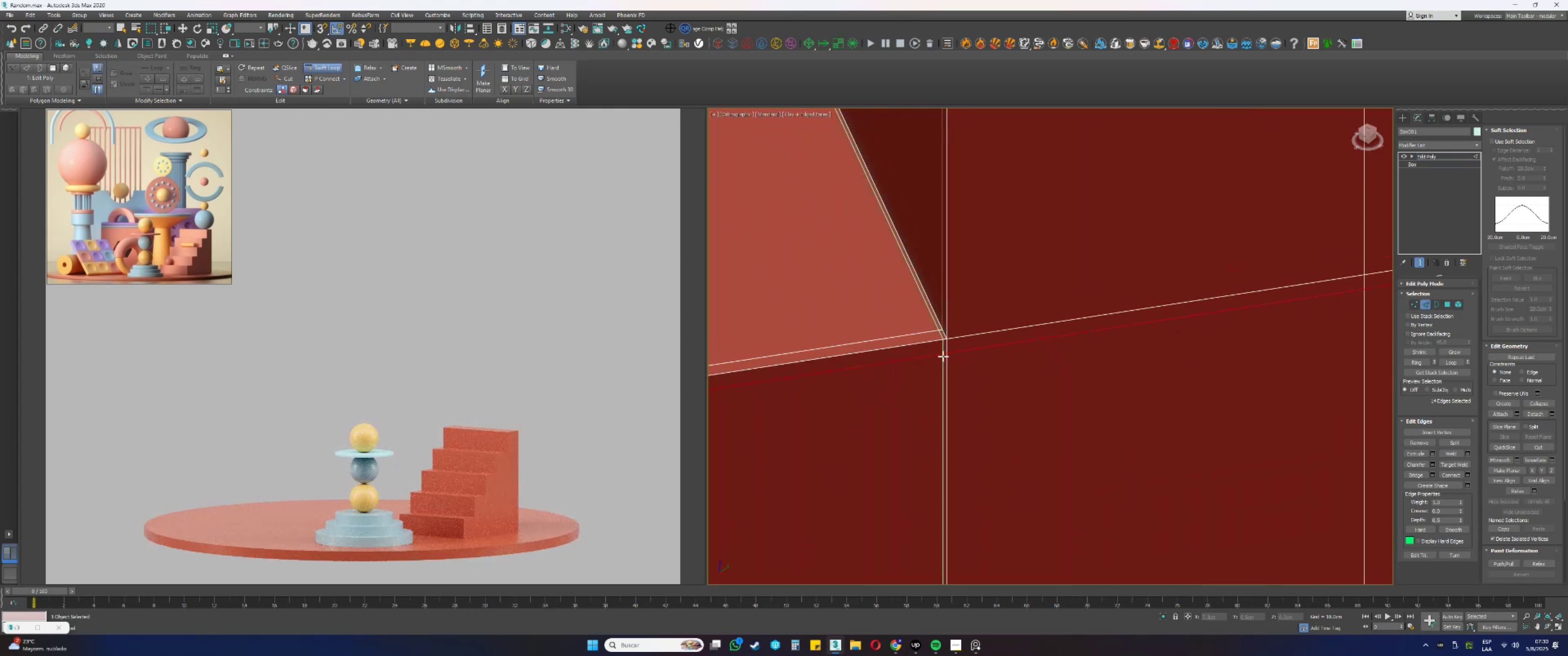 
left_click([934, 355])
 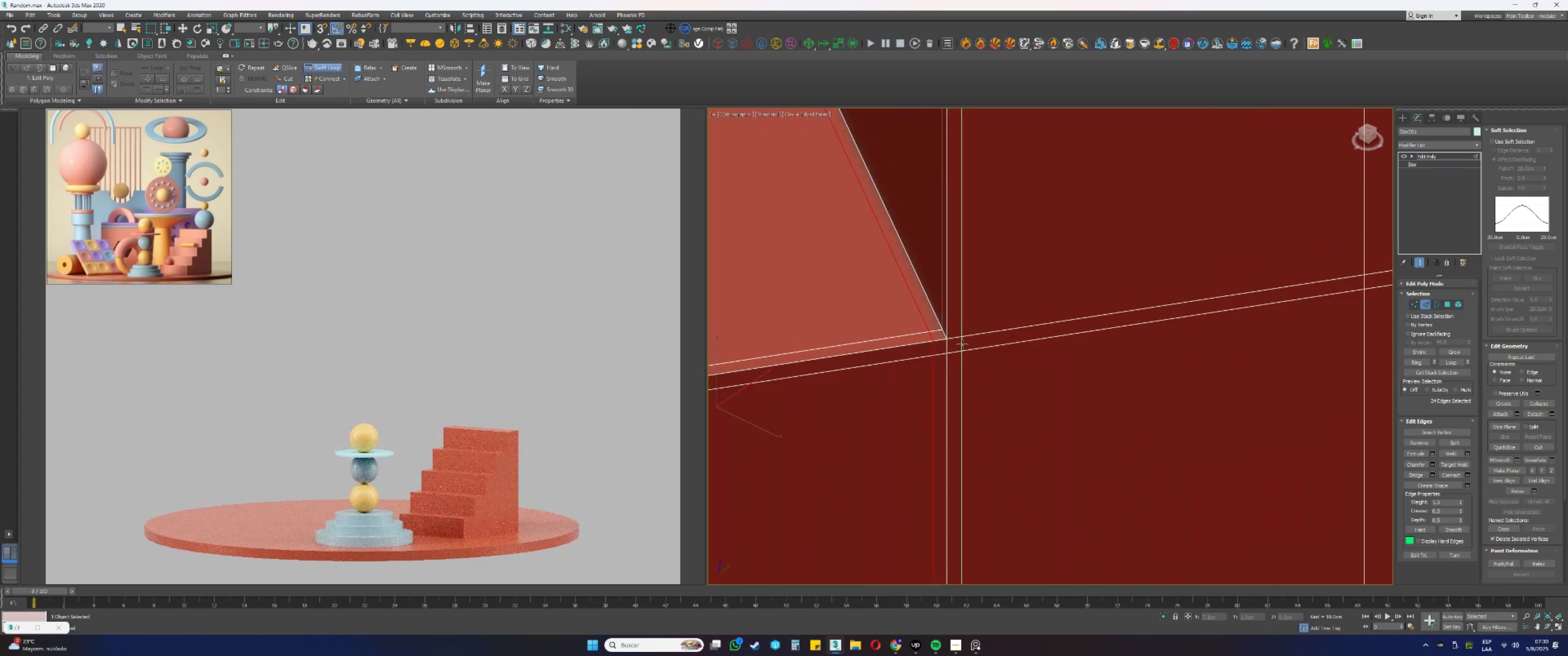 
left_click([962, 344])
 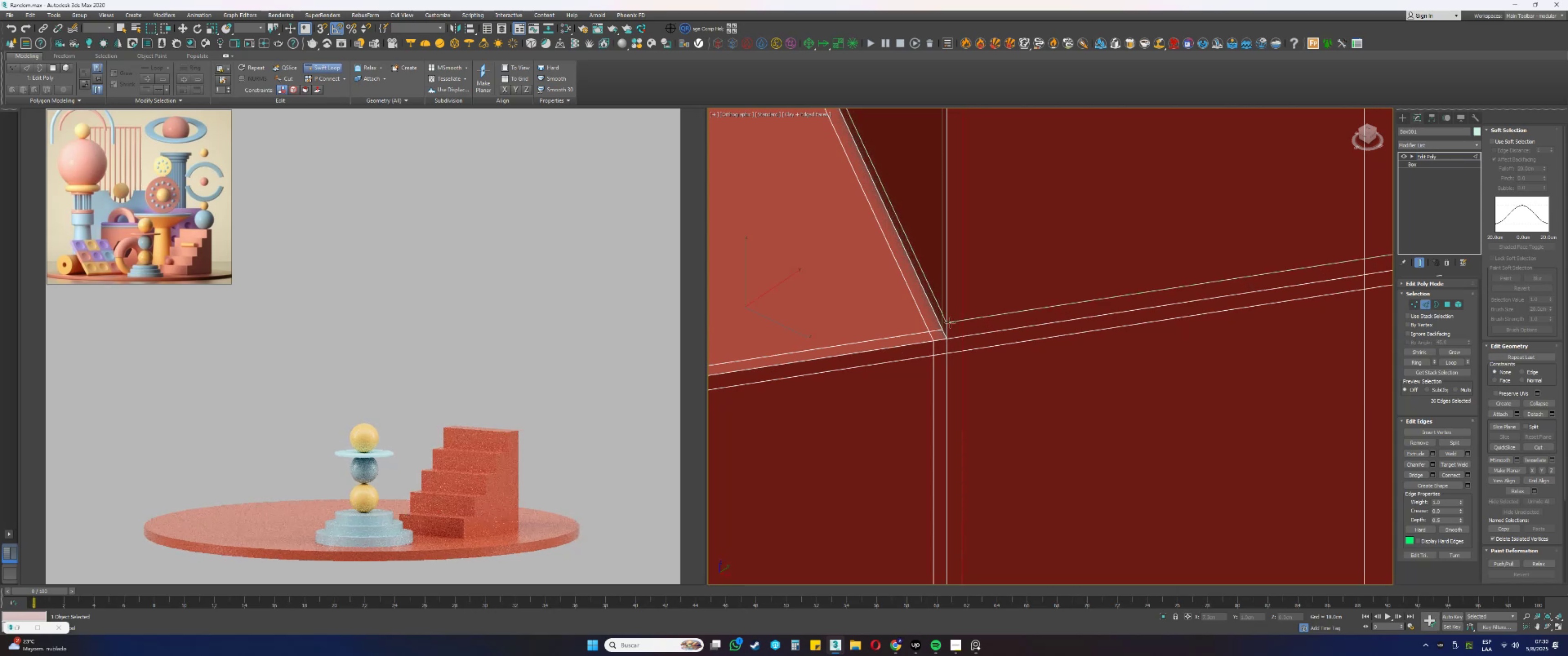 
left_click([950, 323])
 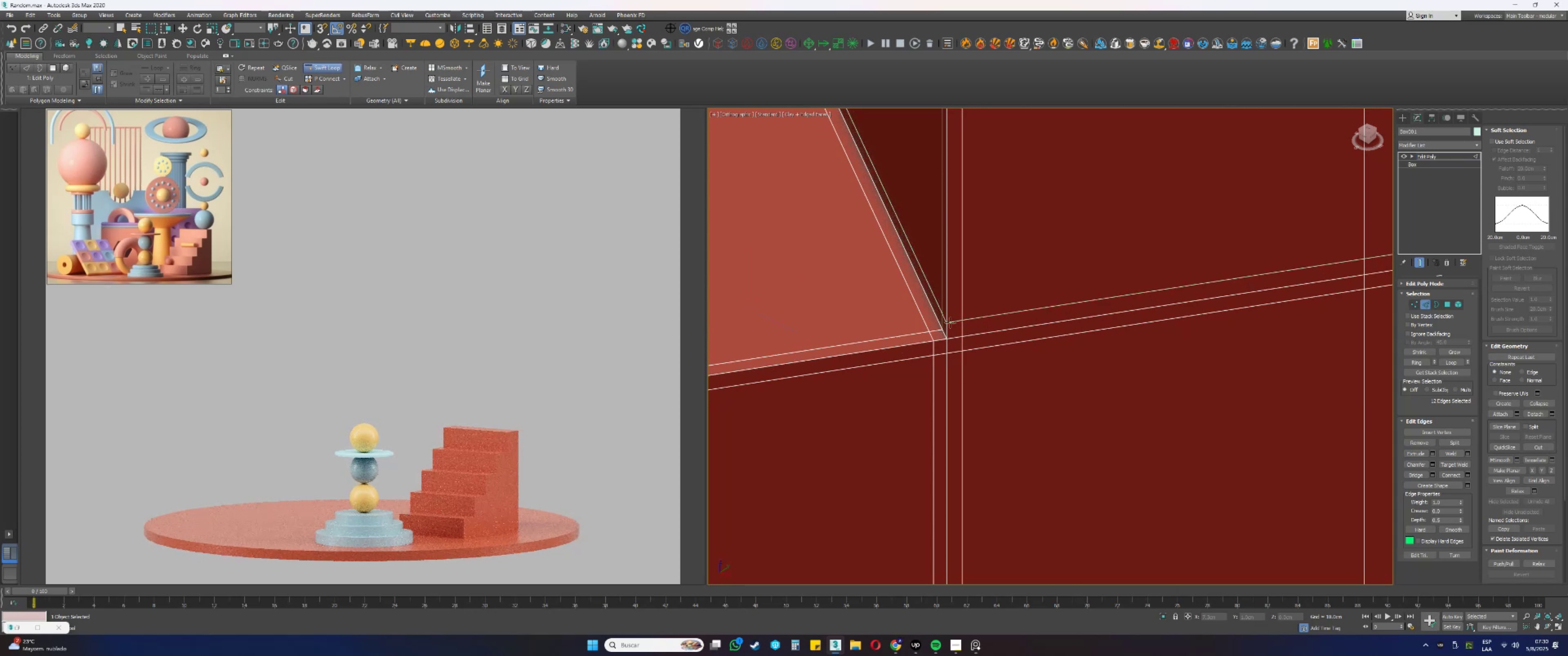 
scroll: coordinate [950, 322], scroll_direction: down, amount: 4.0
 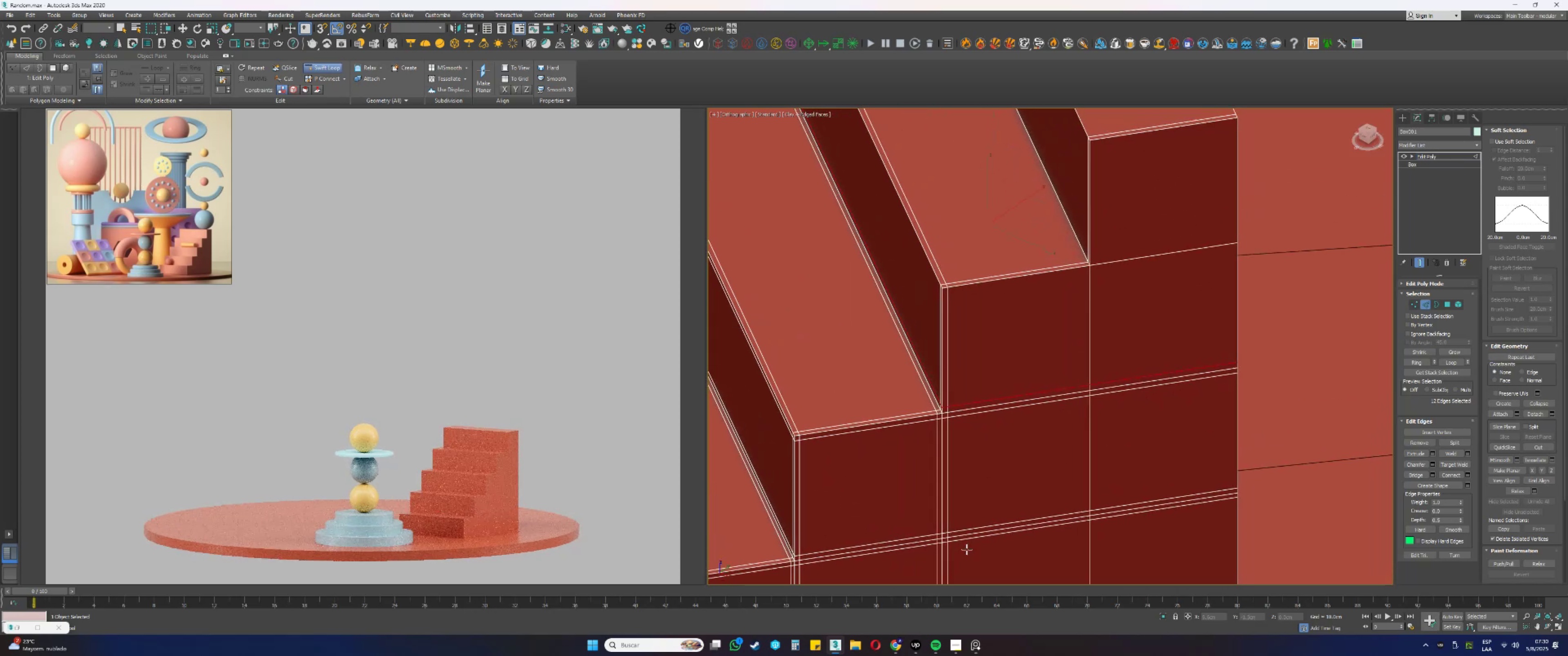 
scroll: coordinate [1092, 255], scroll_direction: up, amount: 3.0
 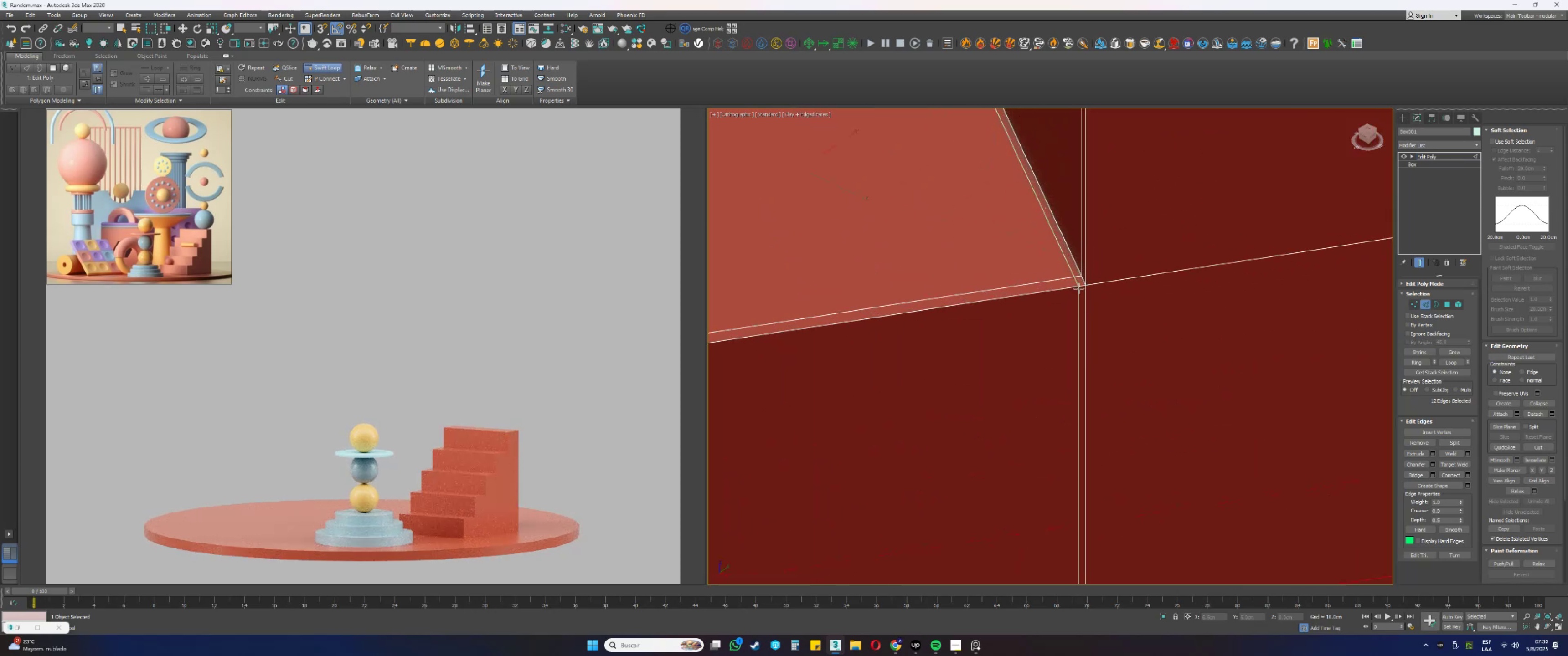 
left_click([1075, 290])
 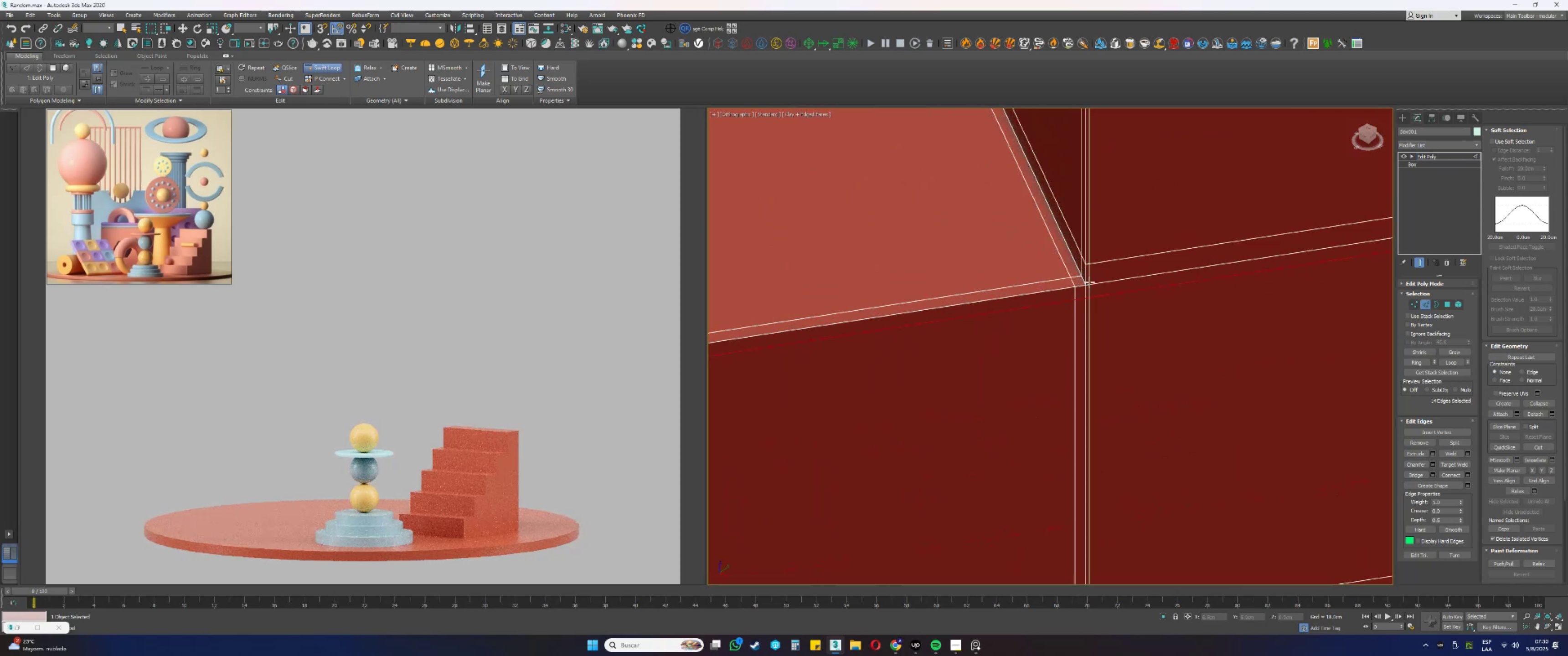 
left_click([1098, 272])
 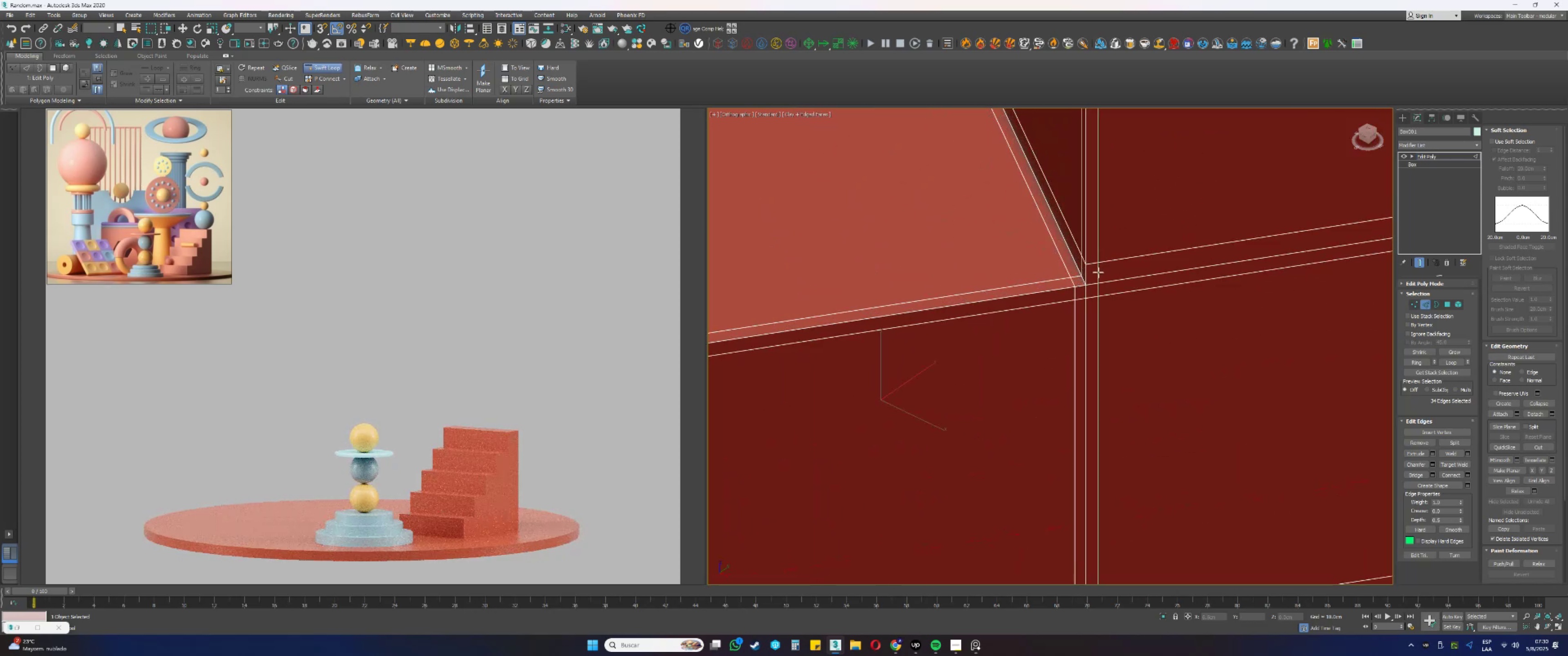 
scroll: coordinate [1099, 300], scroll_direction: down, amount: 2.0
 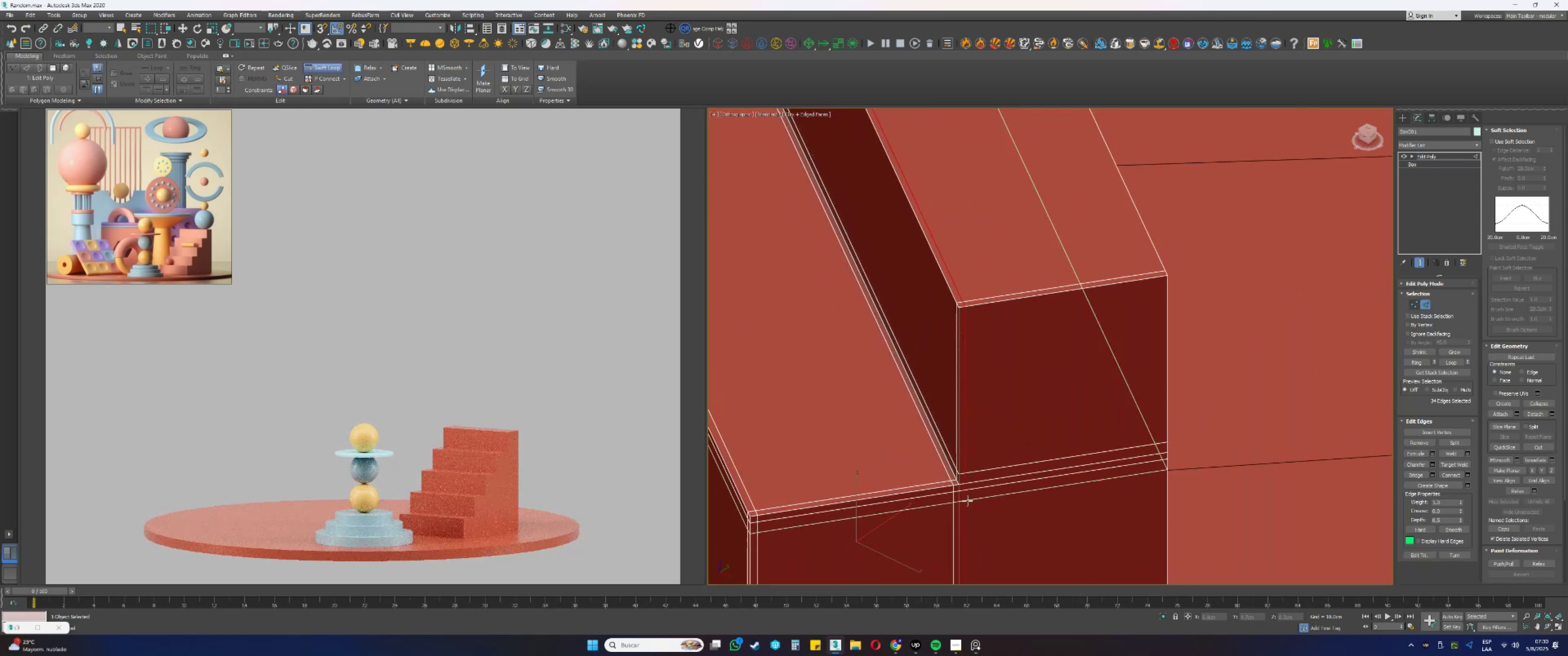 
scroll: coordinate [1165, 267], scroll_direction: up, amount: 3.0
 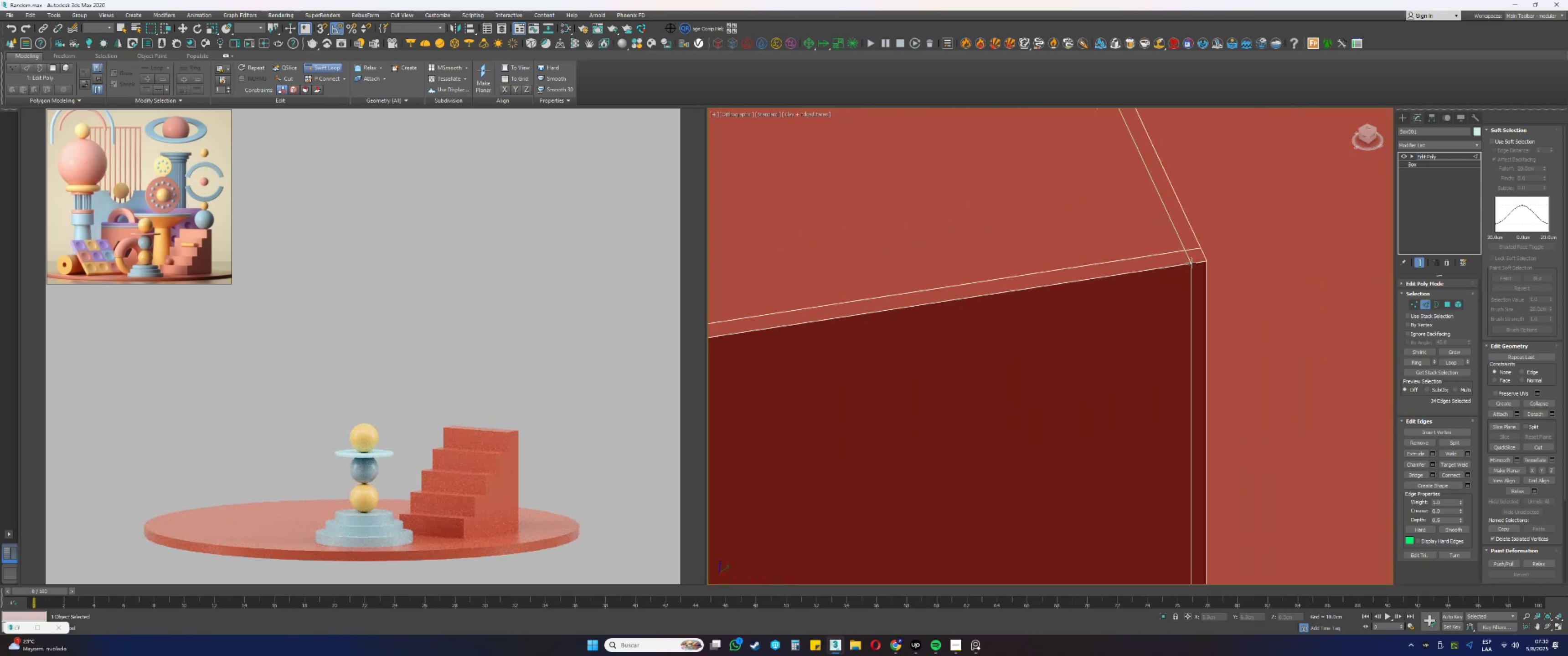 
left_click([1192, 263])
 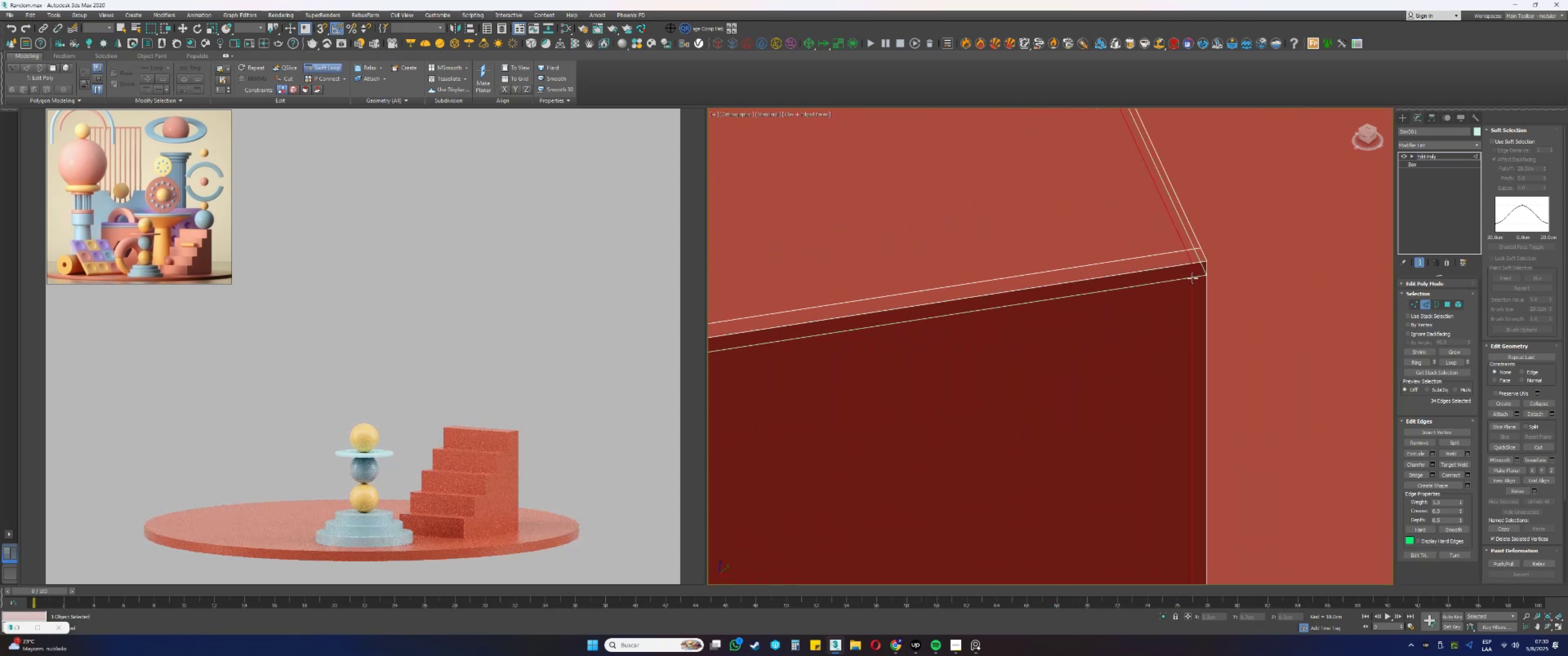 
left_click([1193, 280])
 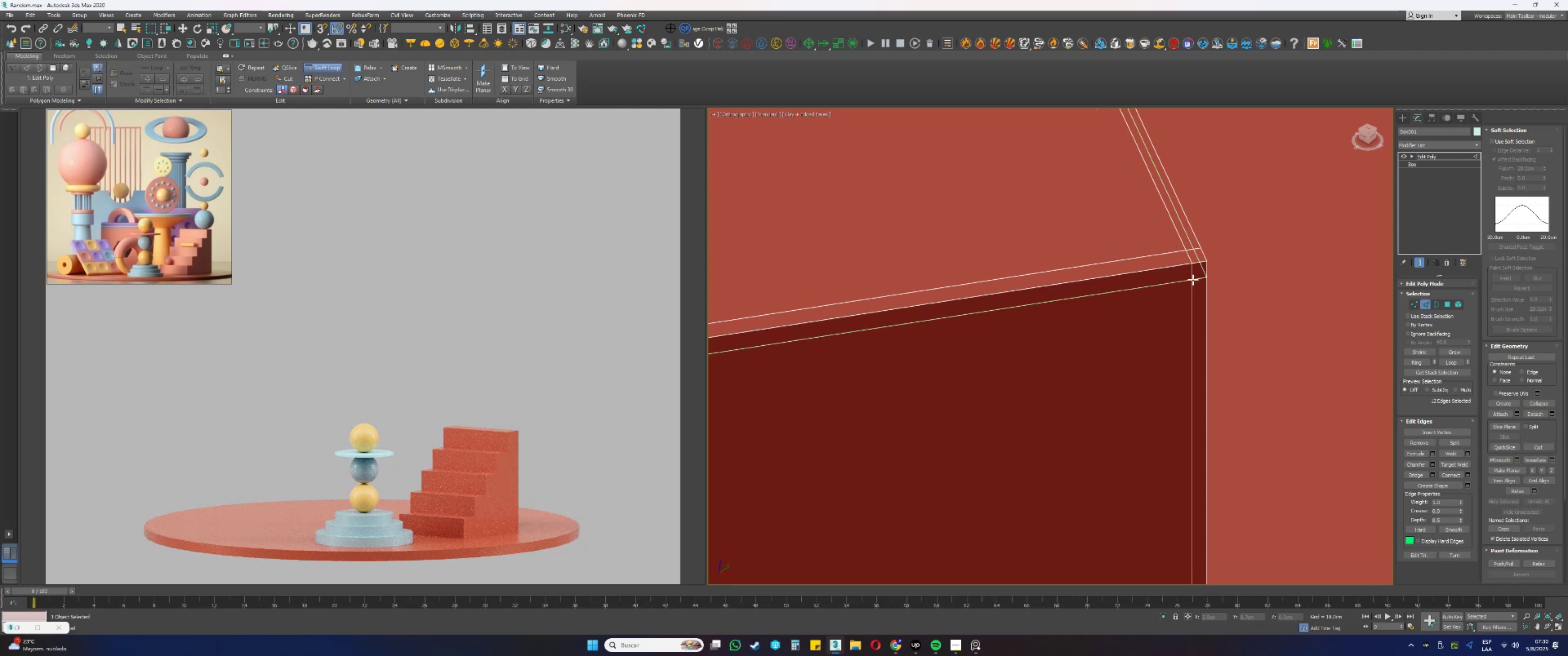 
scroll: coordinate [1150, 285], scroll_direction: down, amount: 4.0
 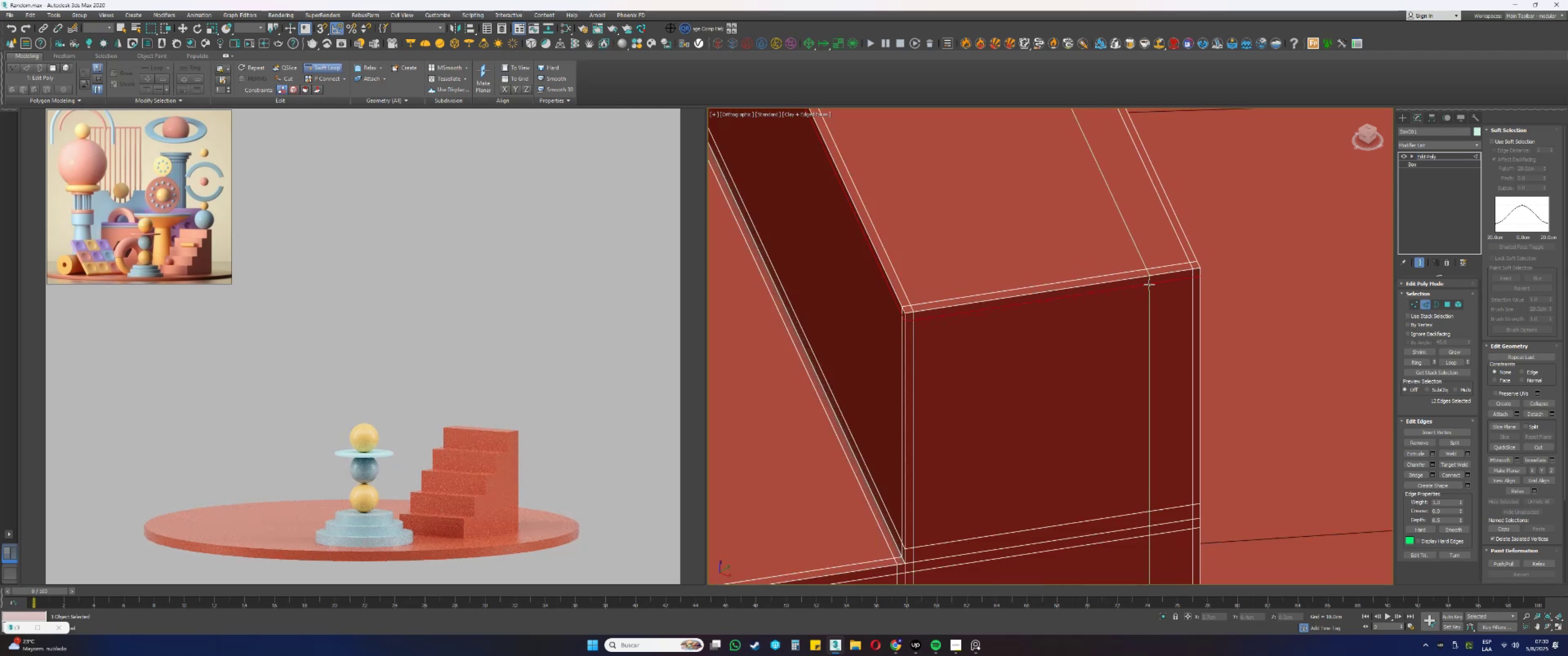 
hold_key(key=AltLeft, duration=0.51)
 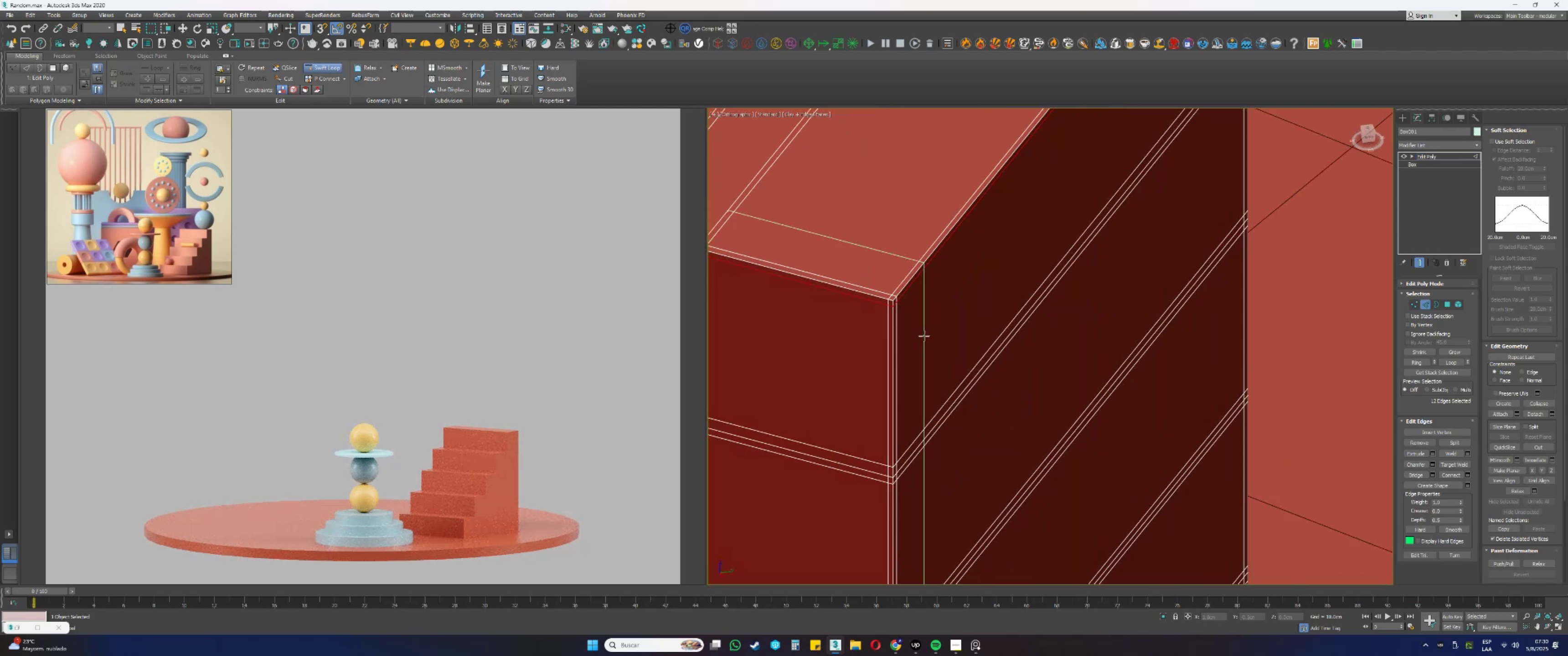 
scroll: coordinate [978, 323], scroll_direction: down, amount: 1.0
 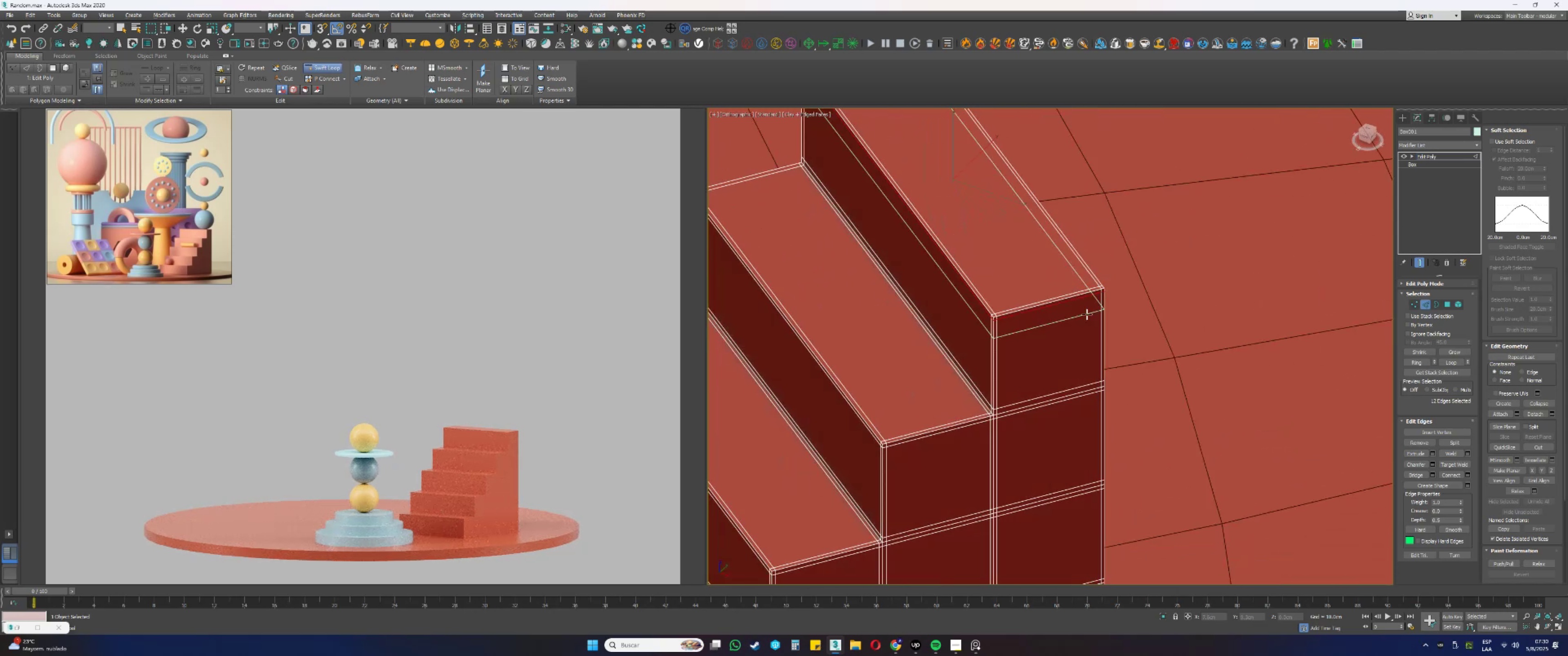 
hold_key(key=AltLeft, duration=0.51)
 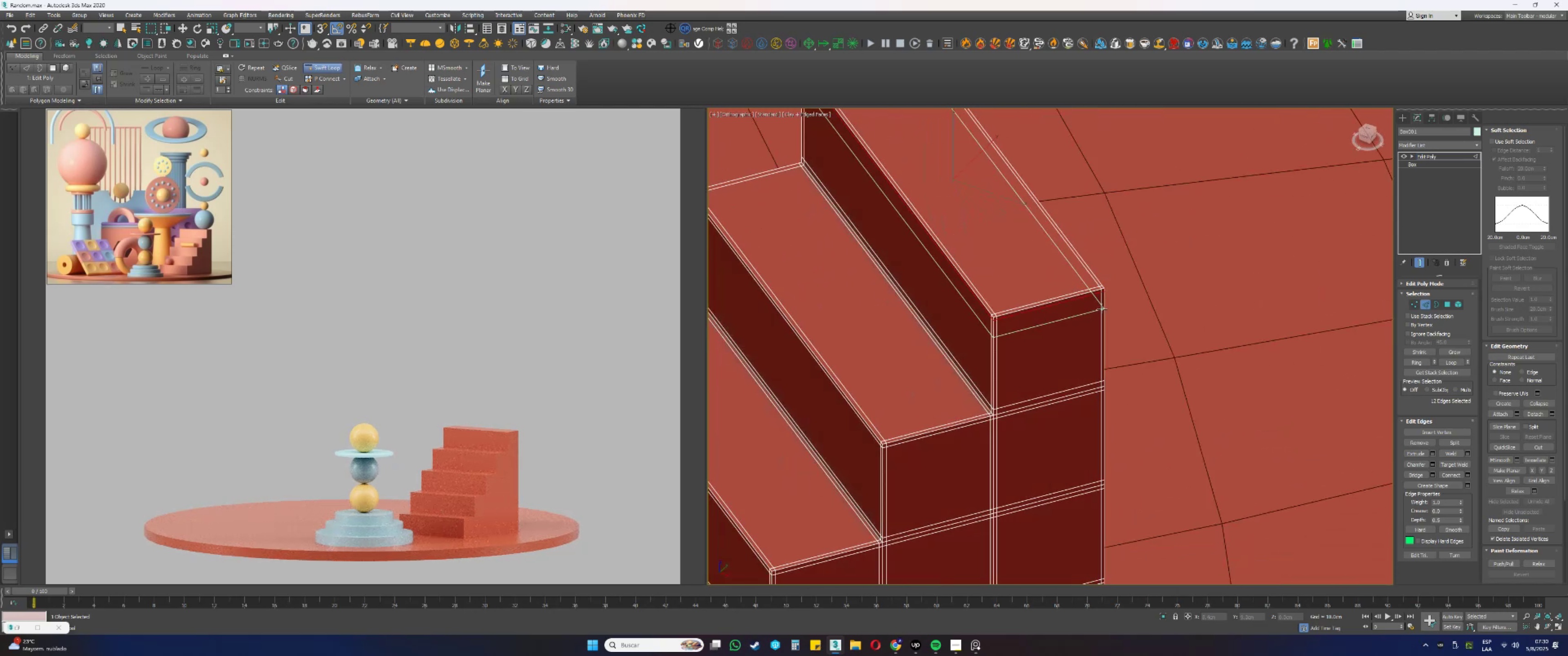 
right_click([1110, 301])
 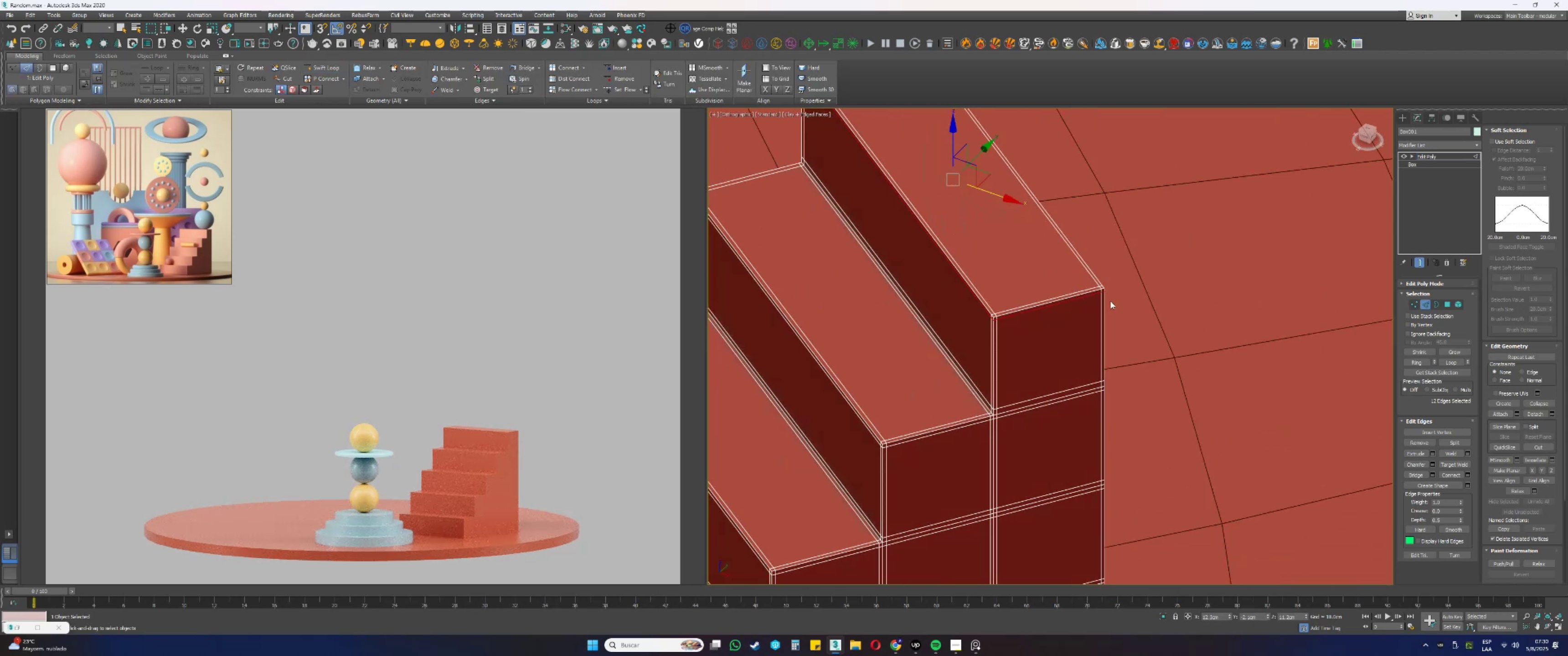 
scroll: coordinate [1075, 357], scroll_direction: down, amount: 2.0
 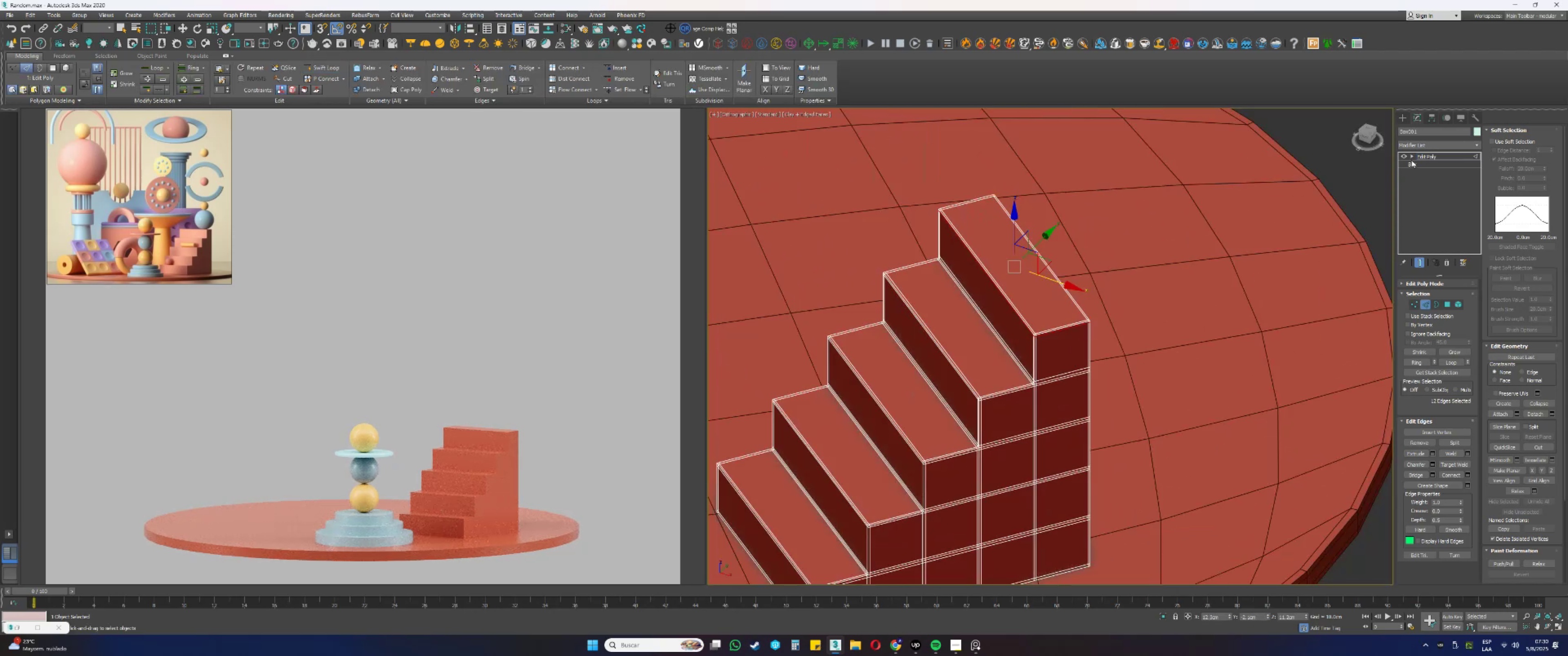 
key(2)
 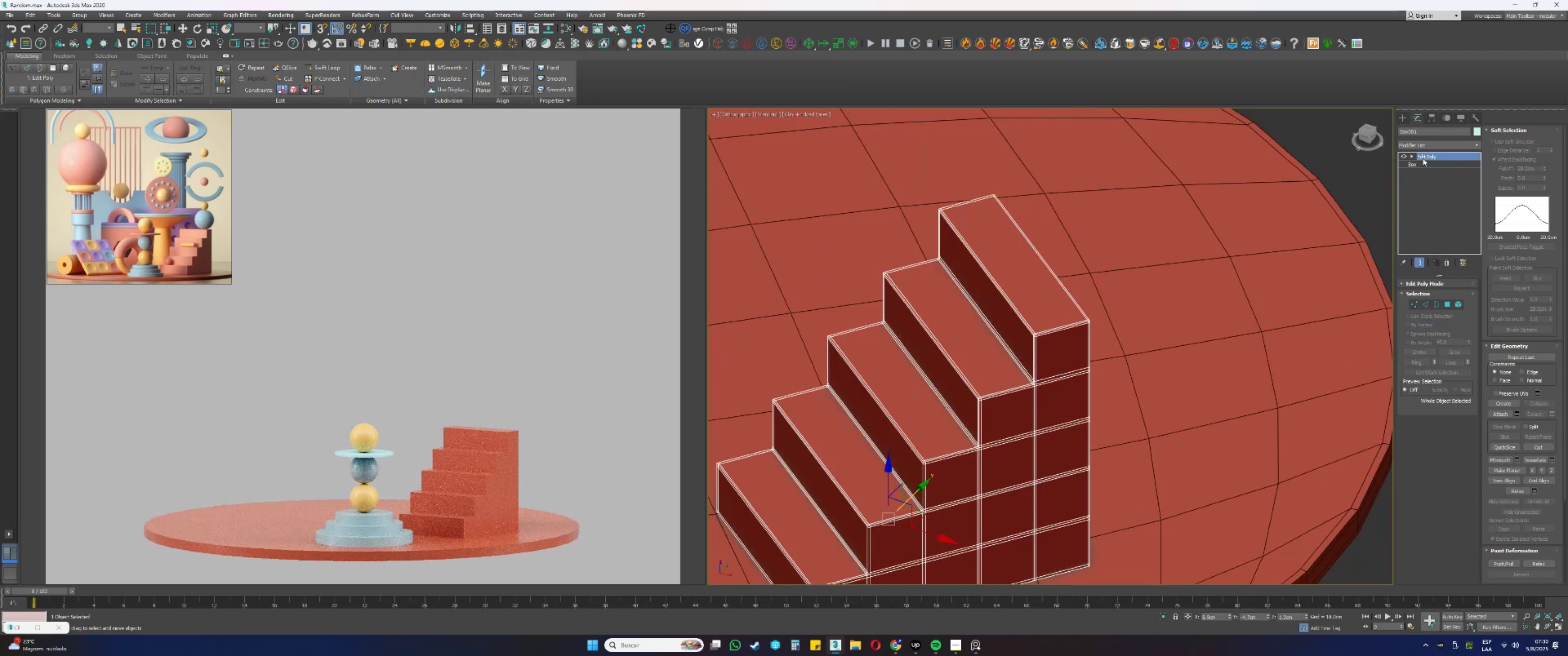 
right_click([1423, 157])
 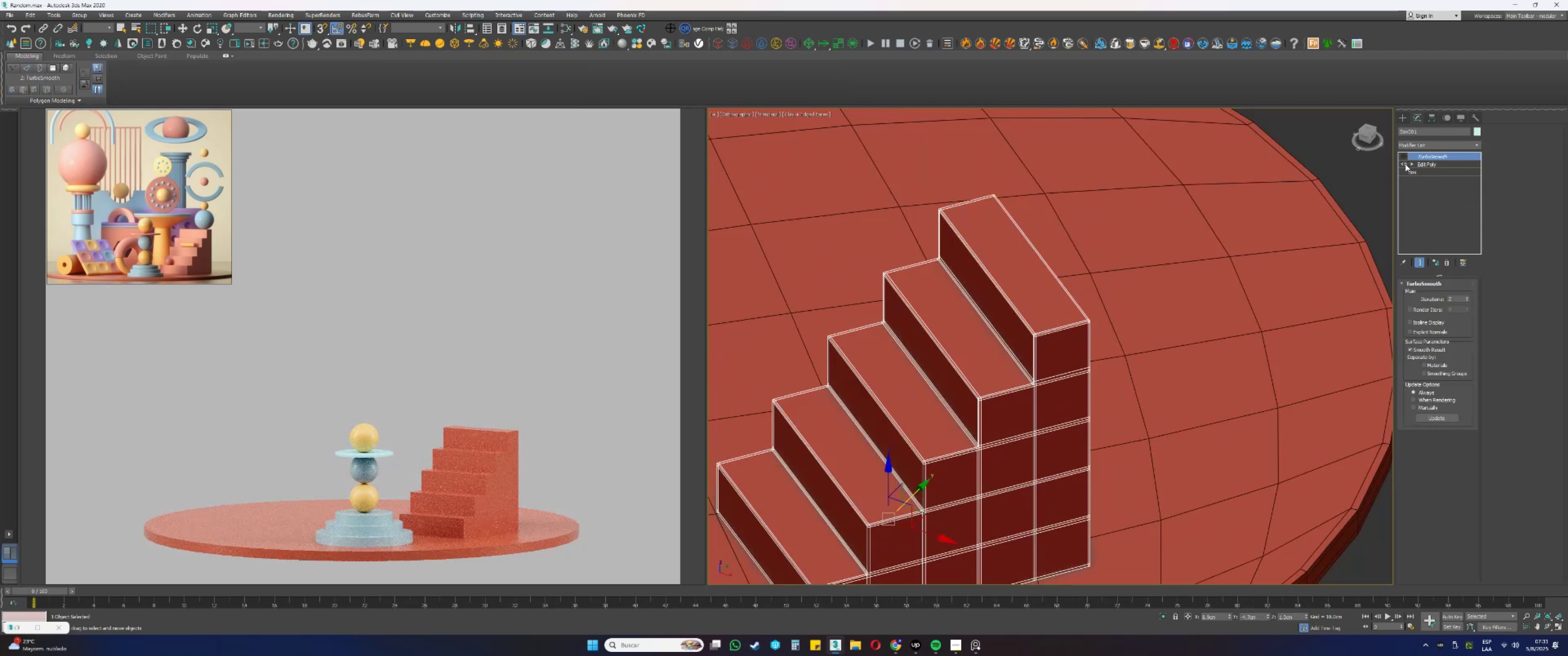 
left_click([1403, 158])
 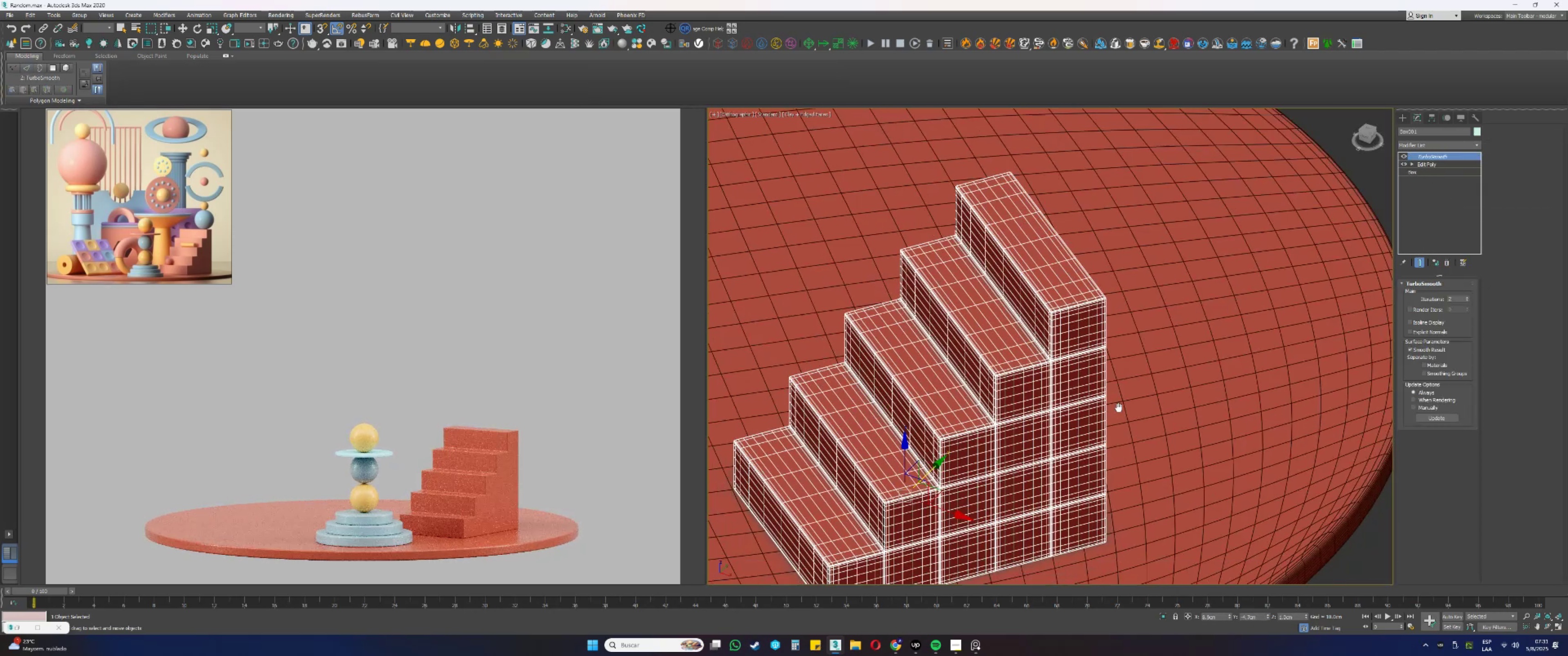 
key(F3)
 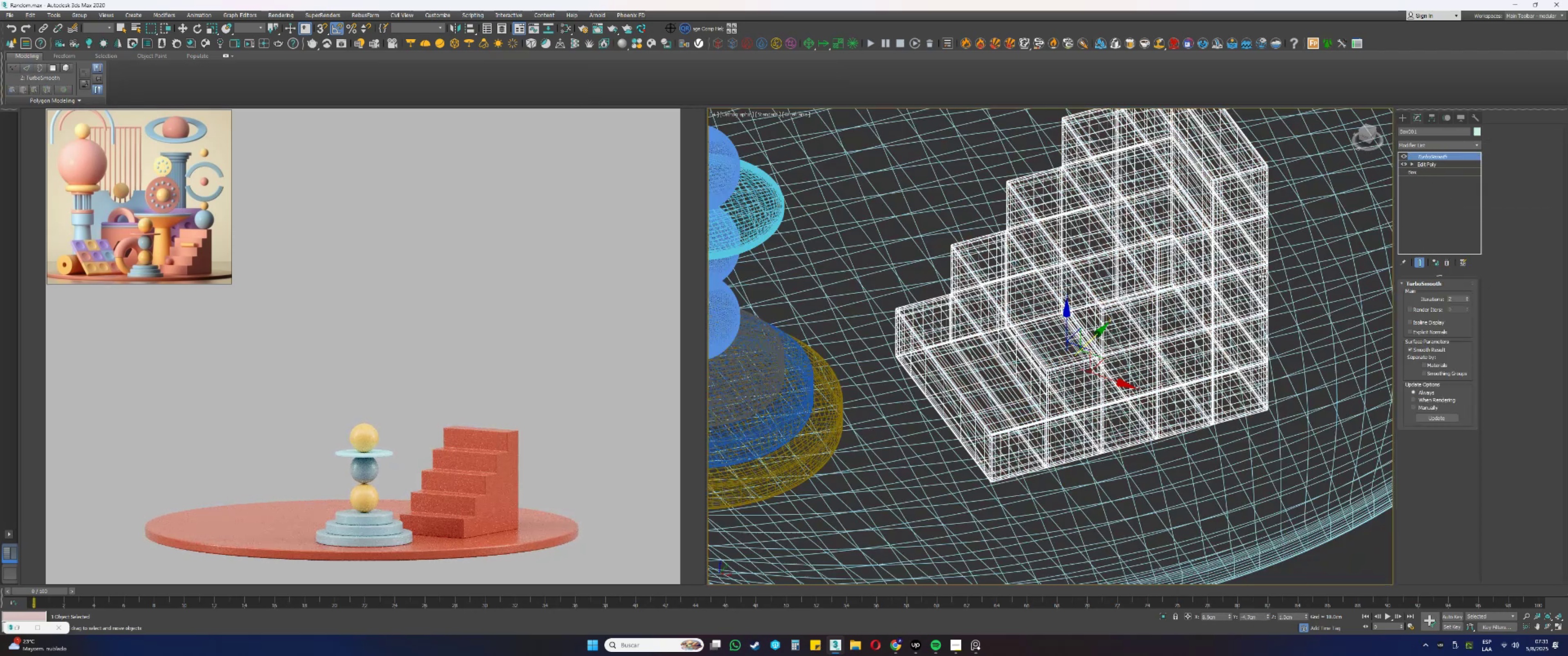 
key(F3)
 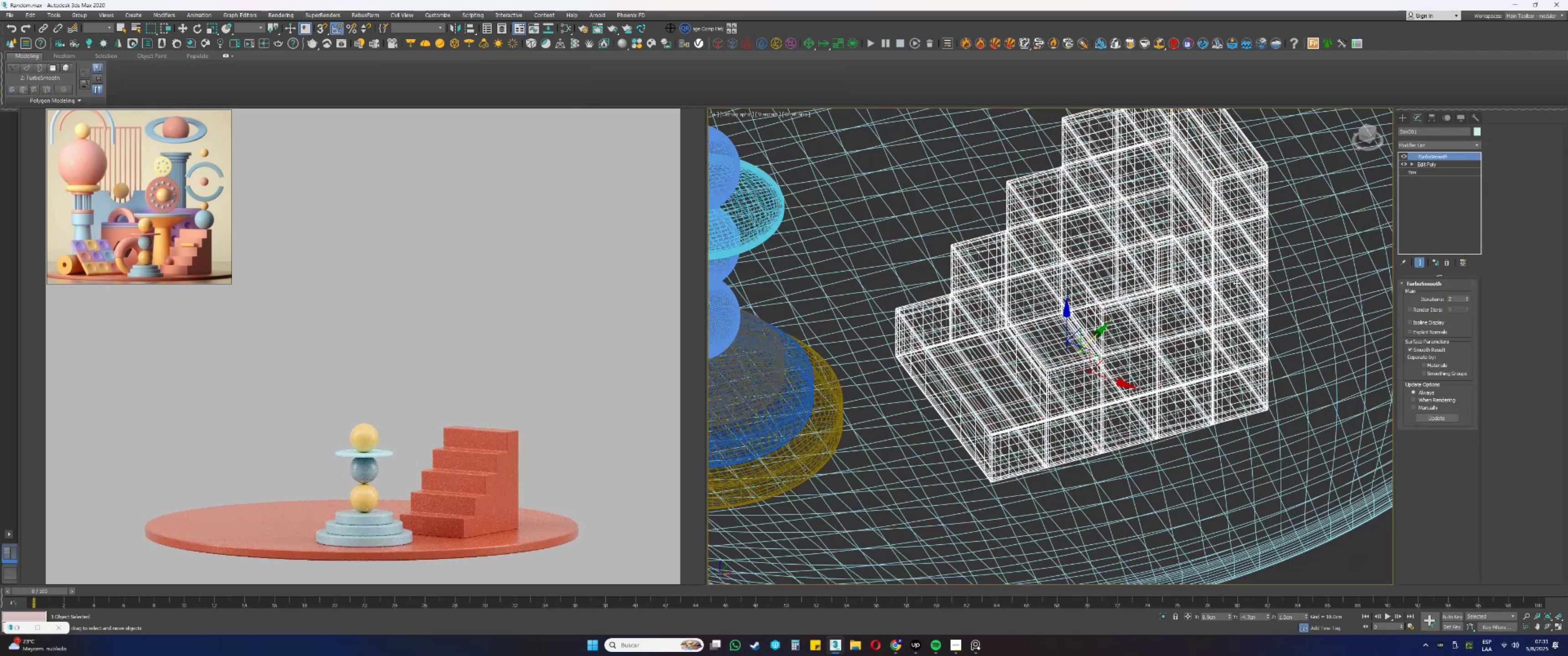 
key(F4)
 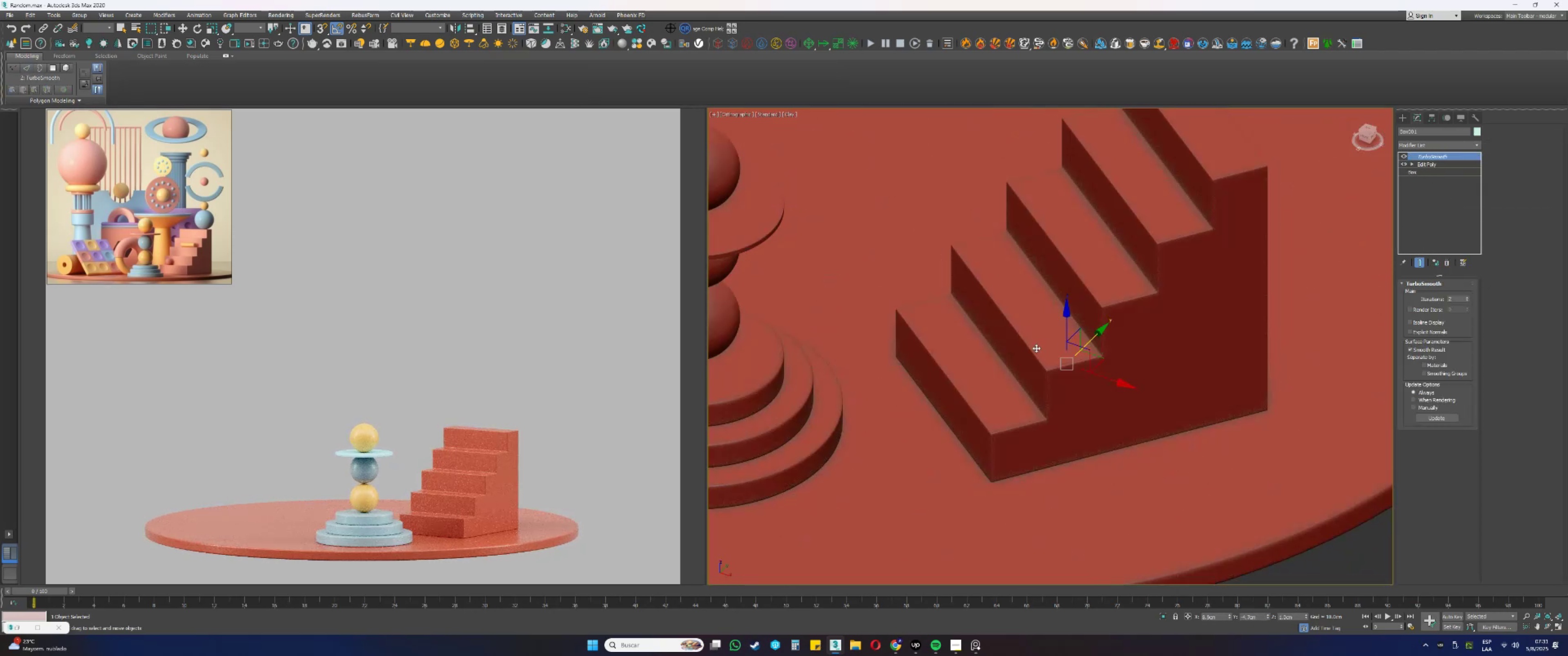 
scroll: coordinate [1033, 345], scroll_direction: down, amount: 2.0
 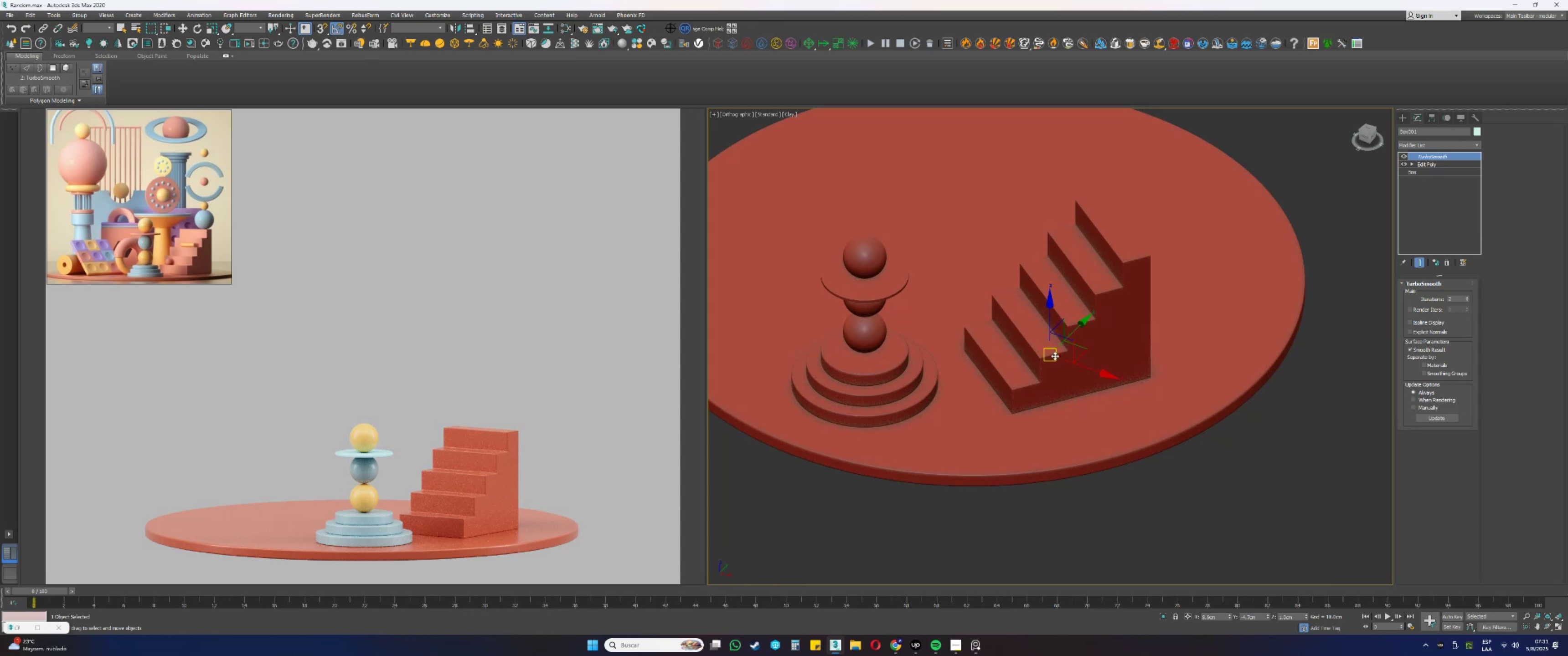 
hold_key(key=AltLeft, duration=0.4)
 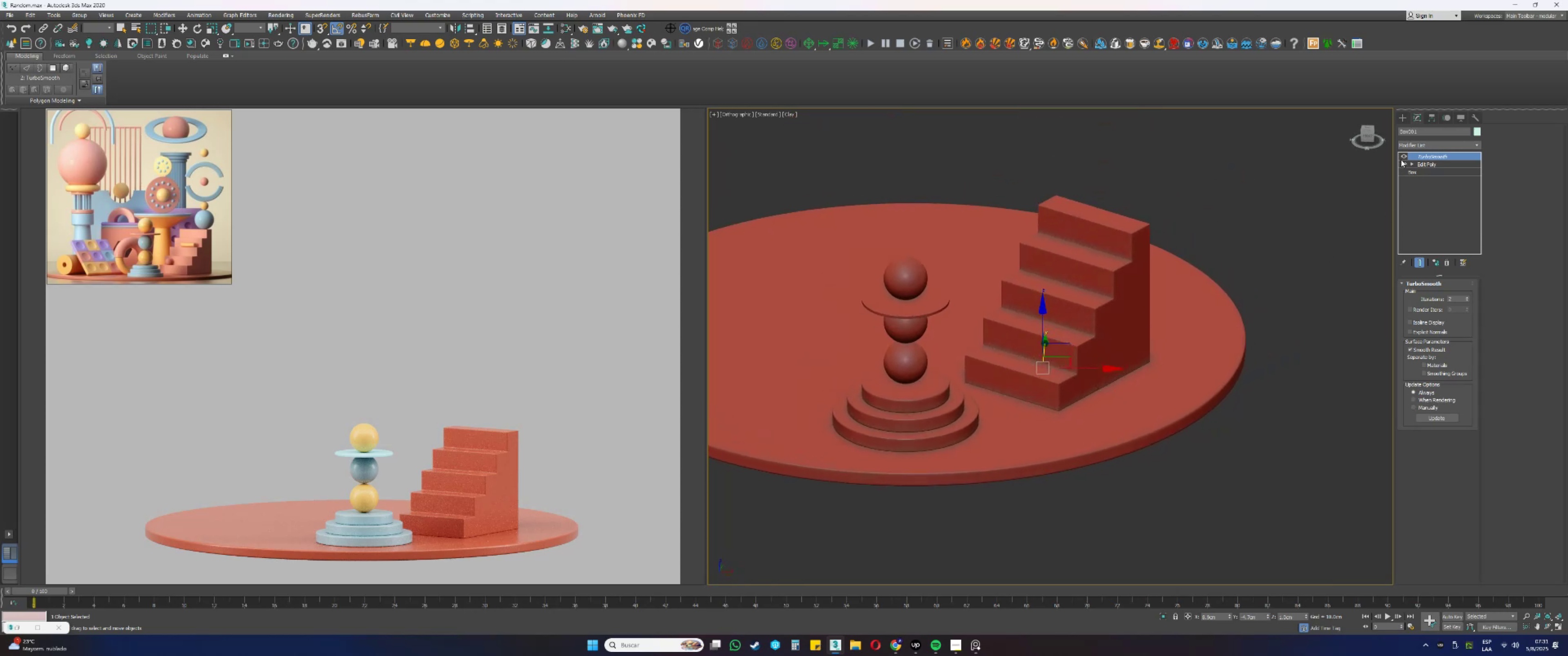 
left_click([1400, 153])
 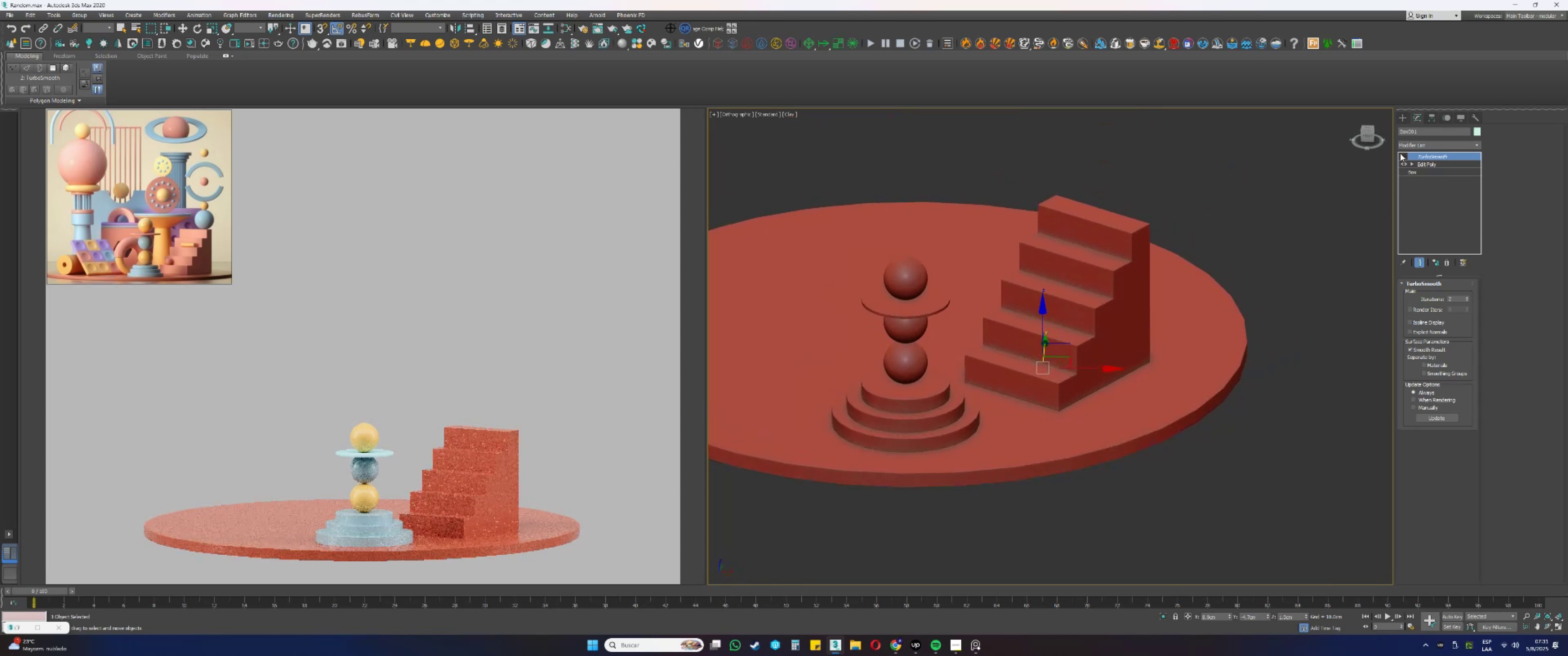 
left_click([1400, 154])
 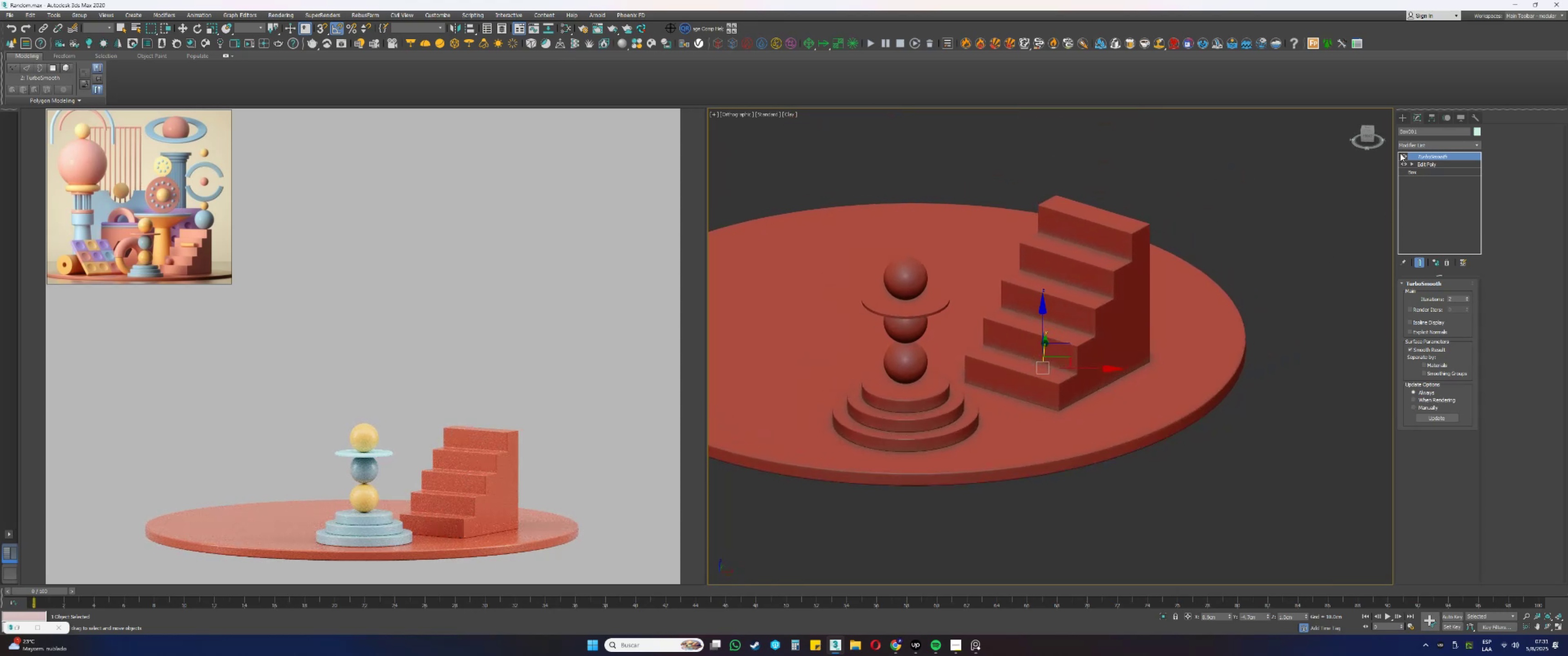 
left_click([1400, 154])
 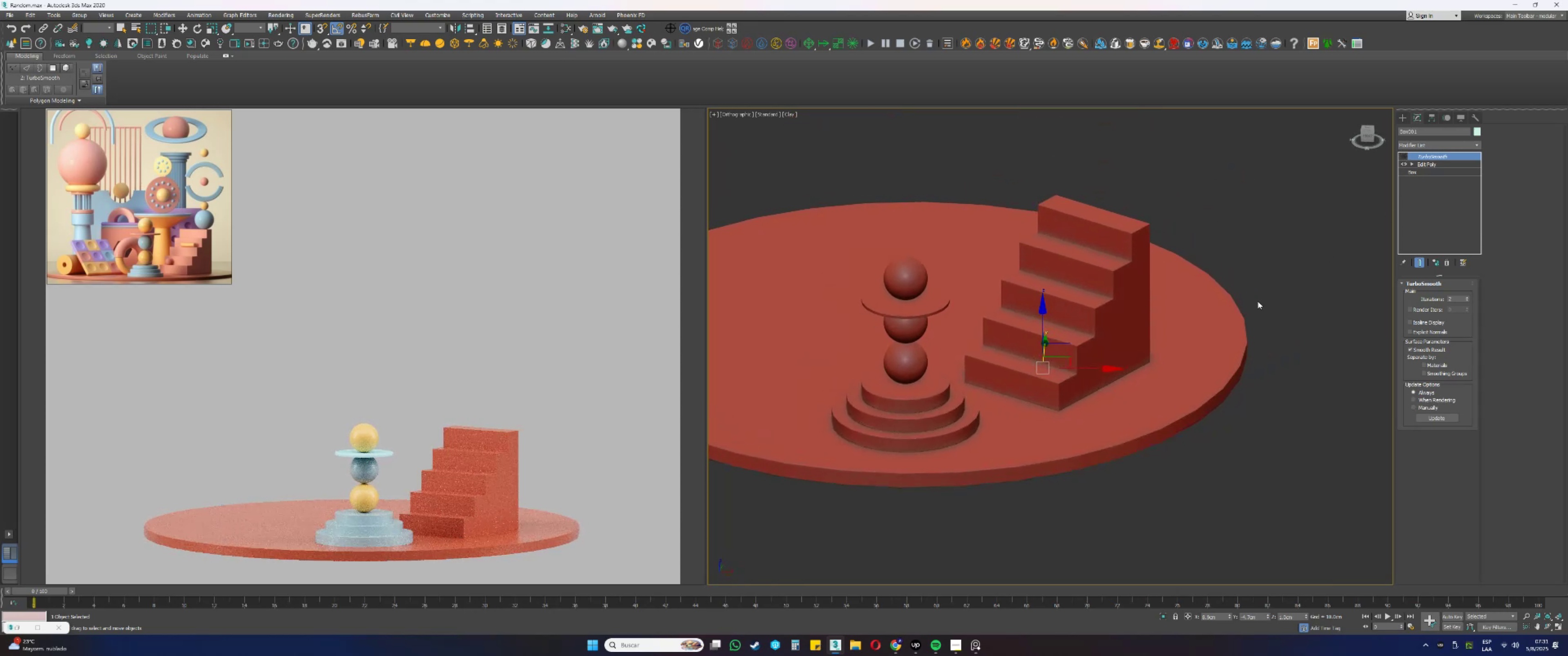 
key(Alt+AltLeft)
 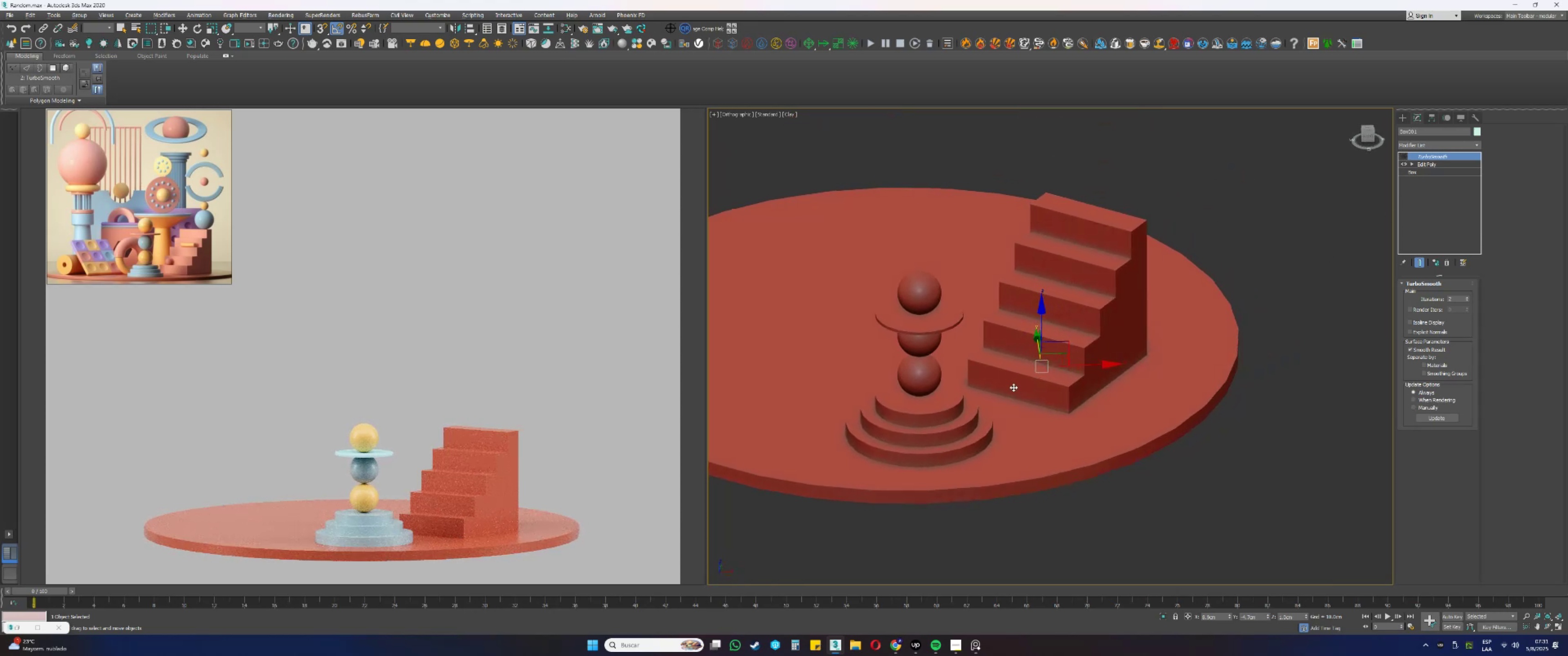 
scroll: coordinate [1023, 366], scroll_direction: up, amount: 2.0
 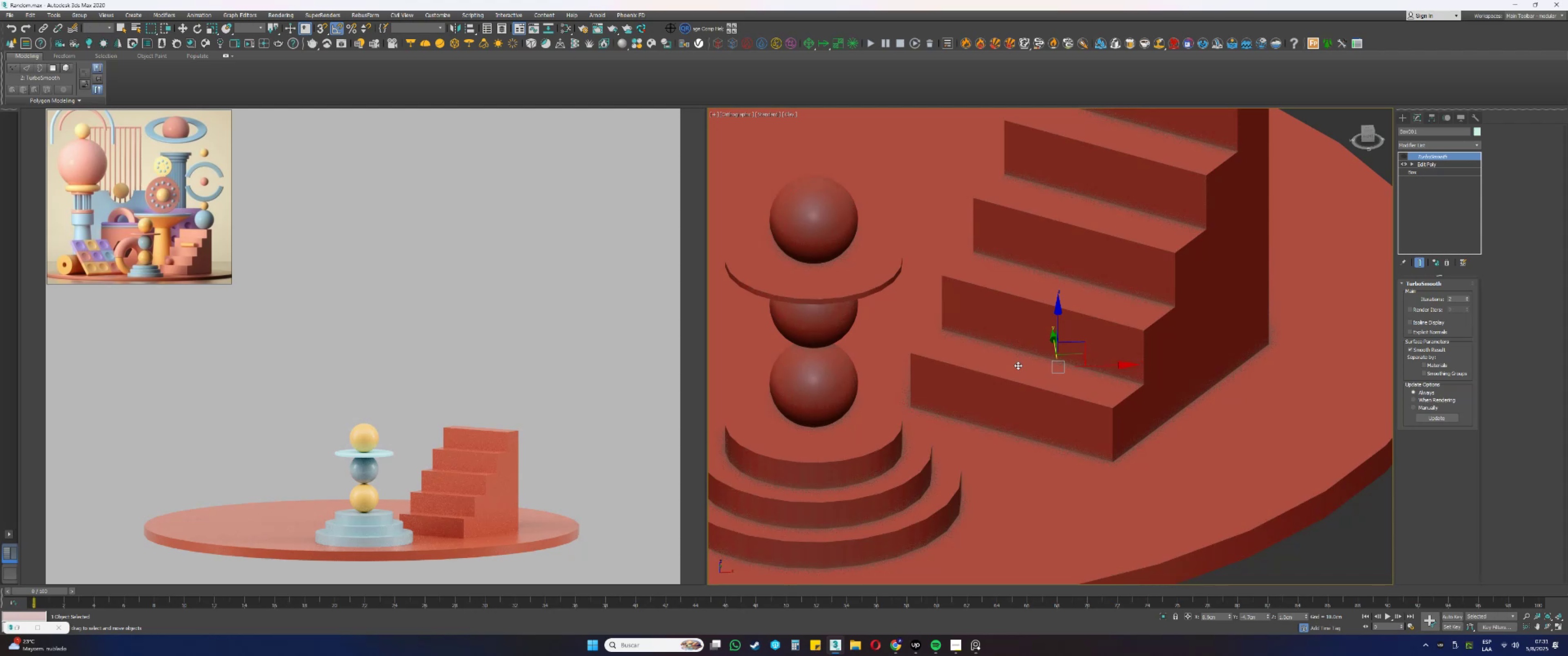 
wait(9.55)
 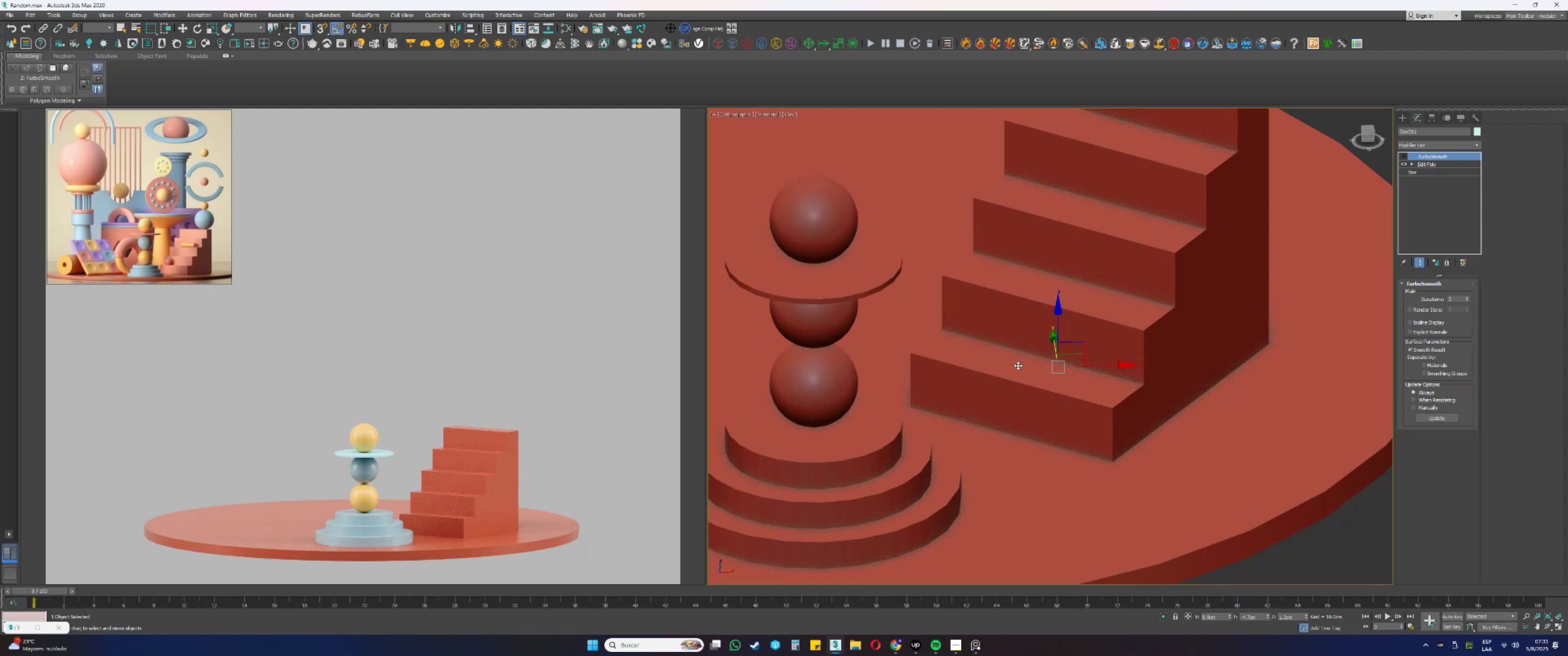 
key(F4)
 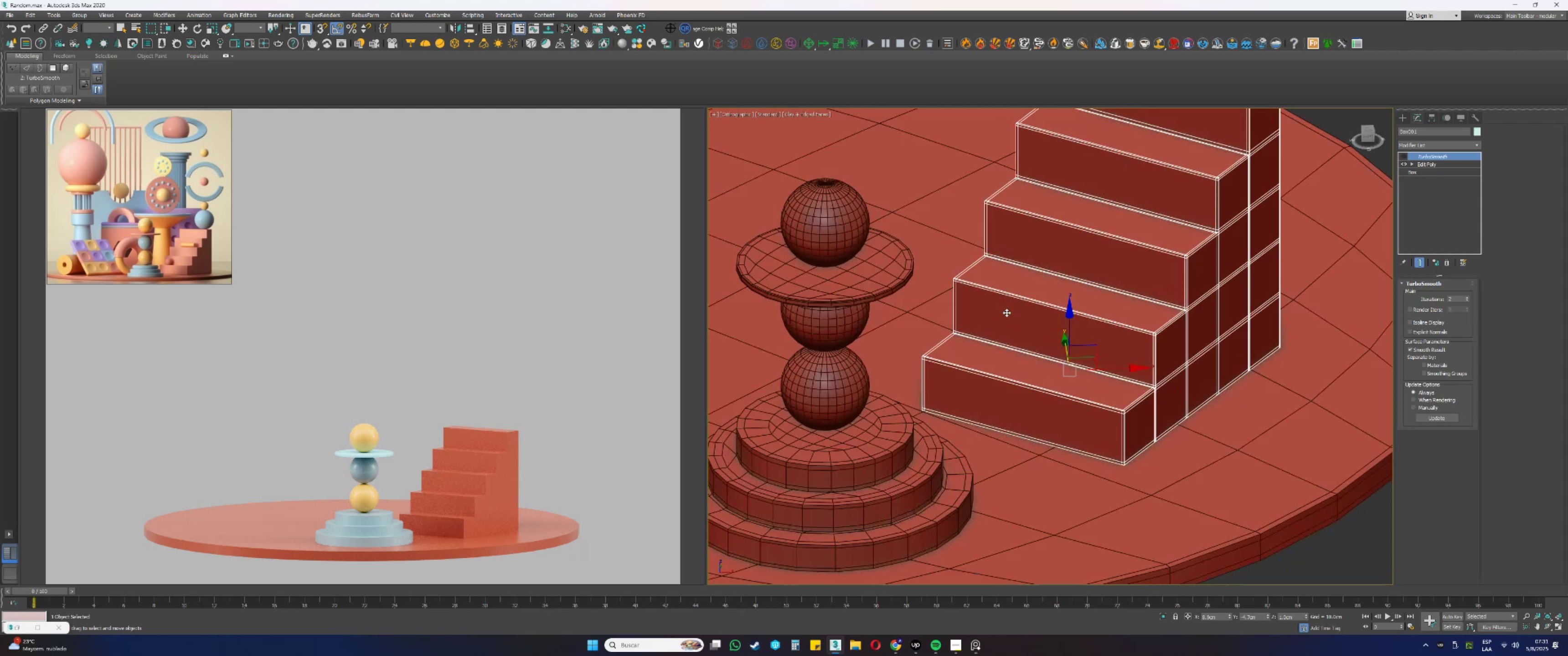 
scroll: coordinate [993, 354], scroll_direction: up, amount: 2.0
 